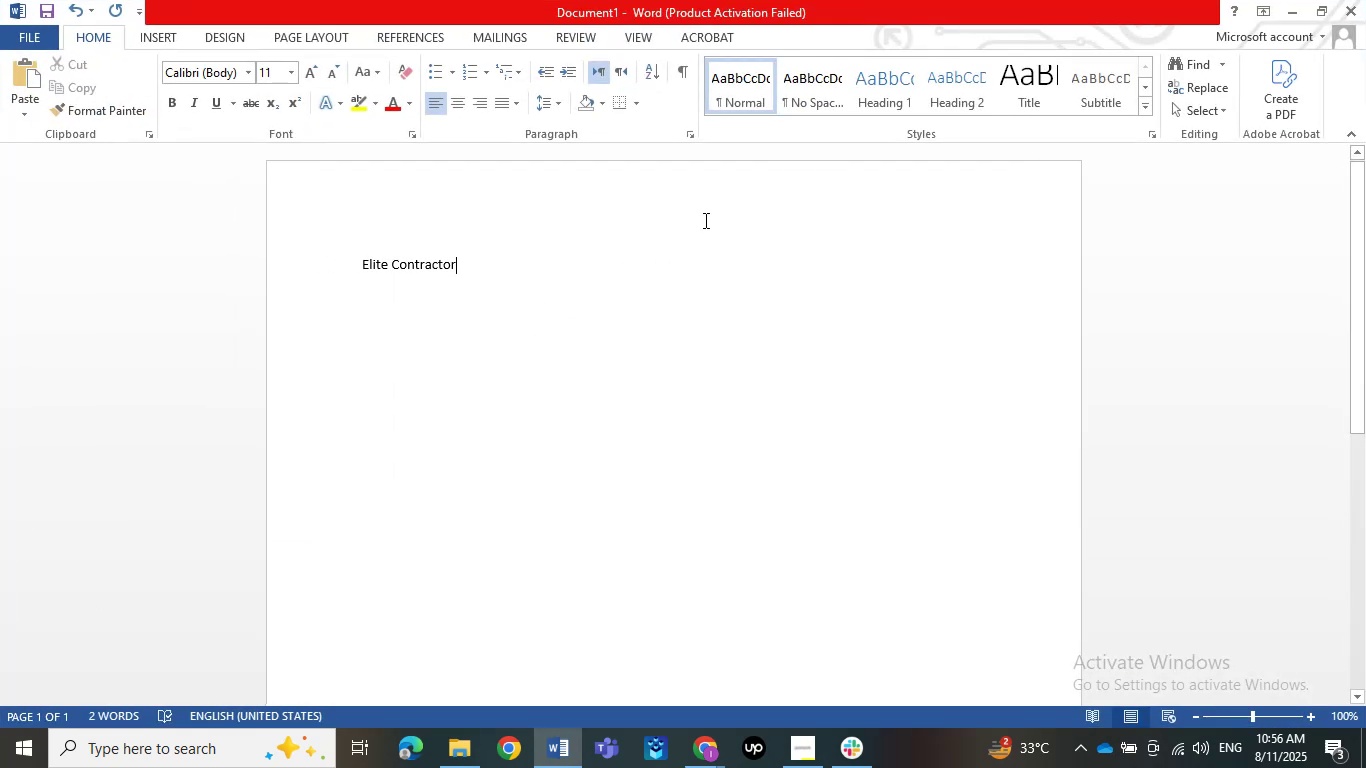 
type( School)
 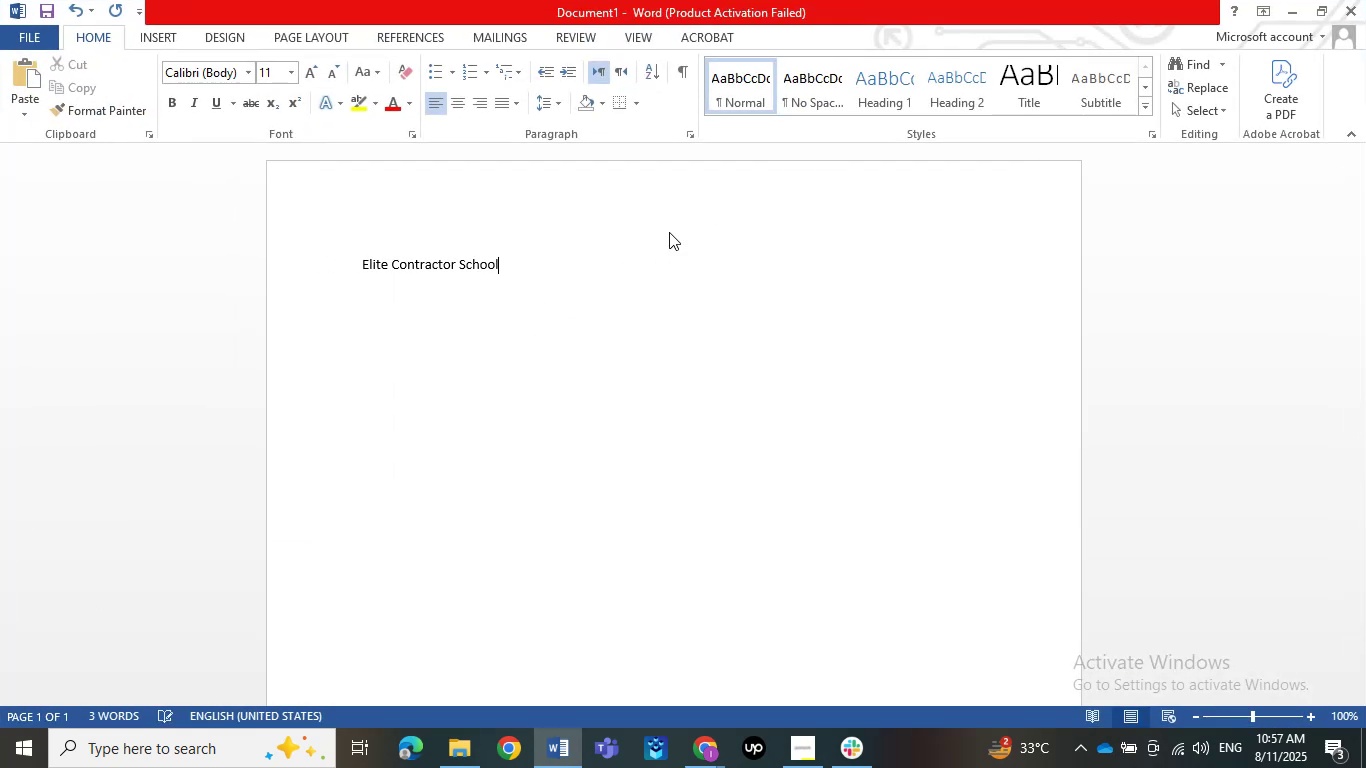 
wait(5.6)
 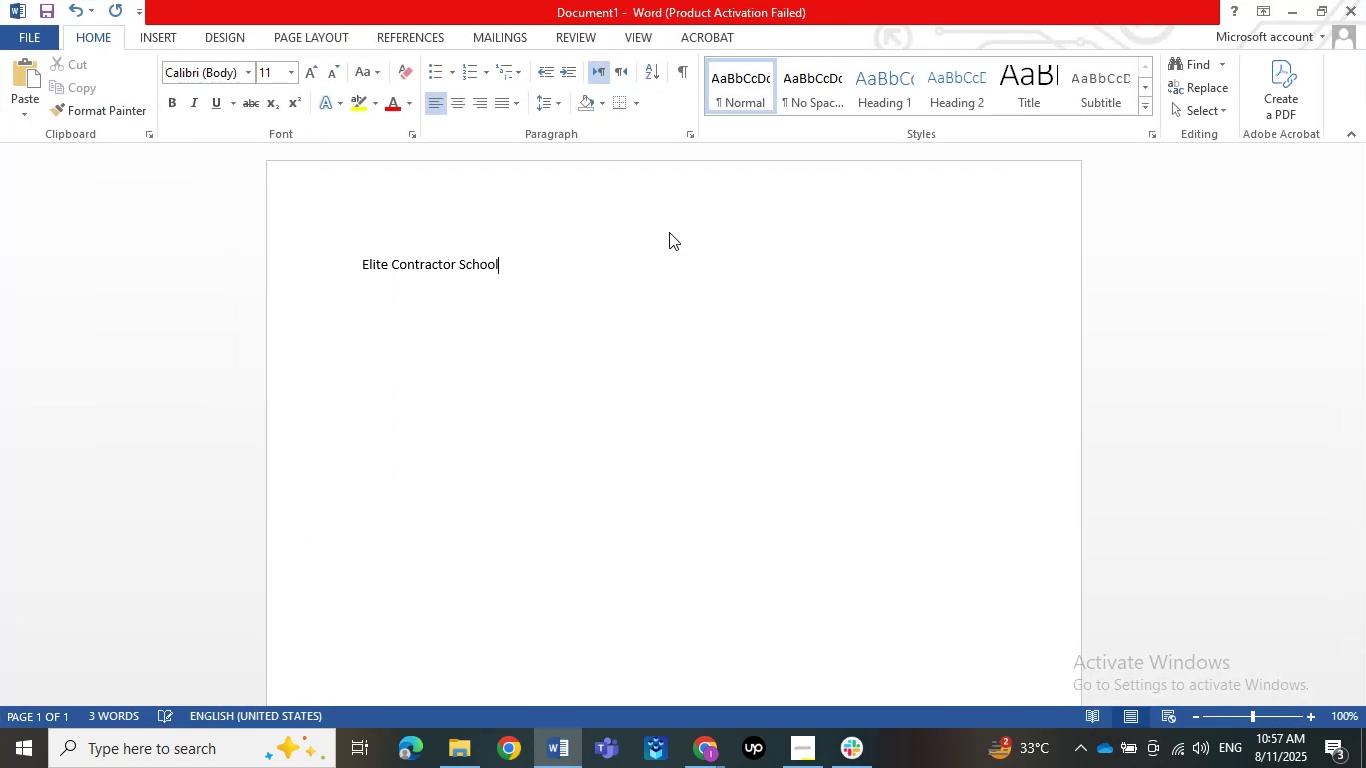 
key(Shift+Enter)
 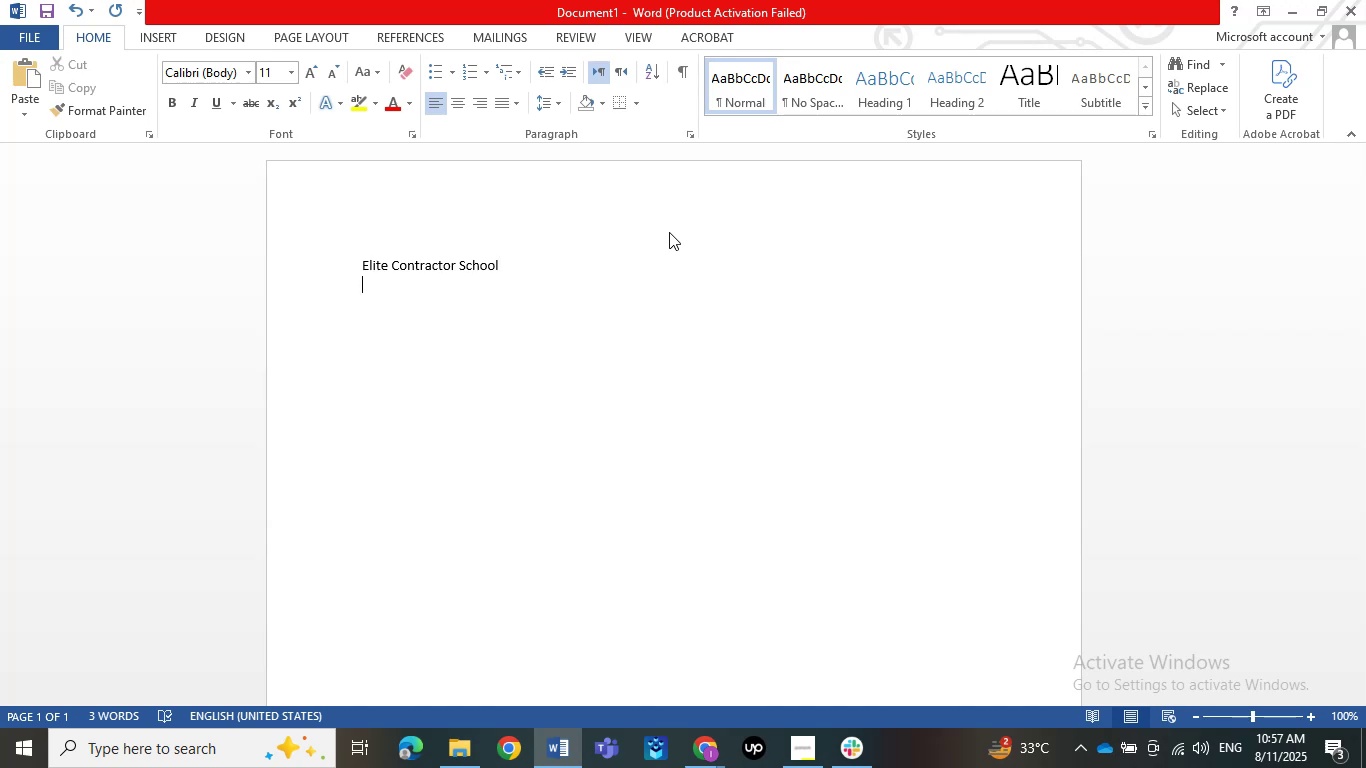 
key(Backspace)
 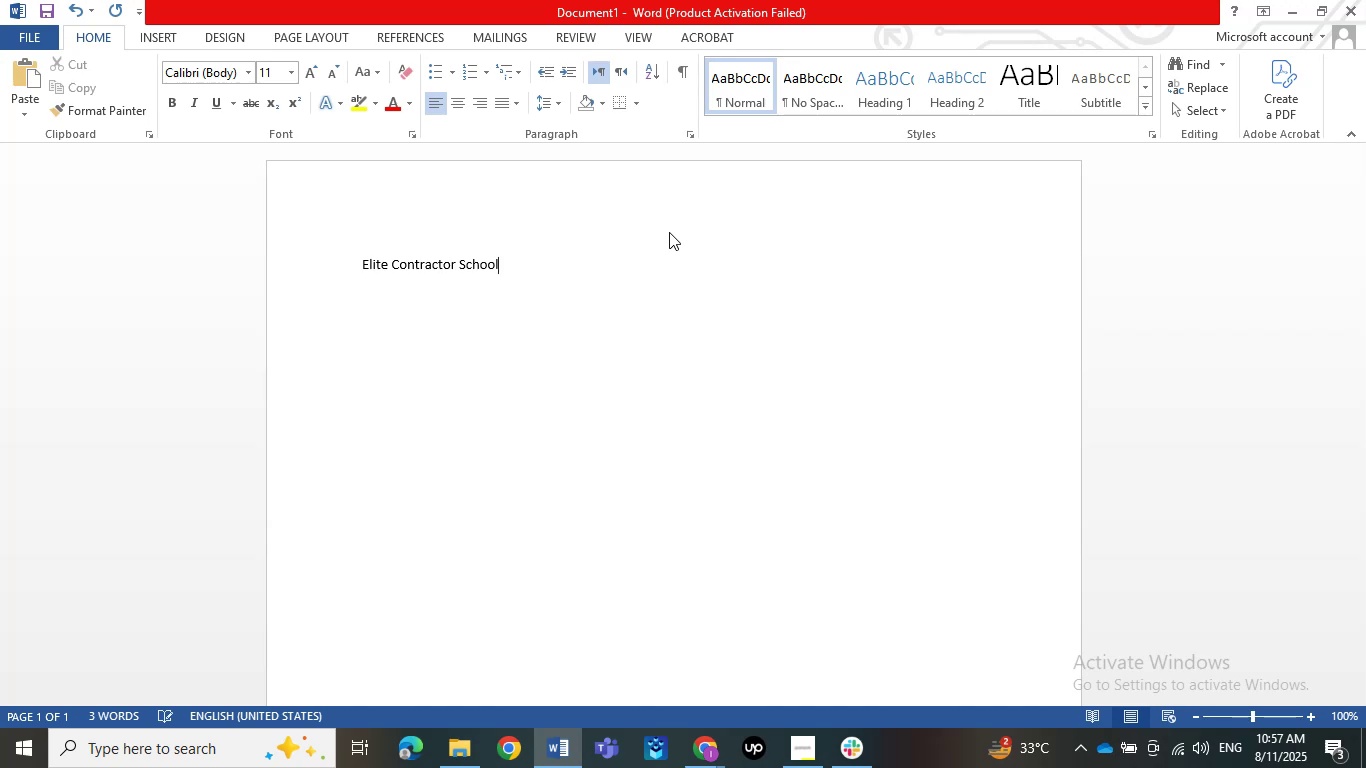 
key(Backspace)
 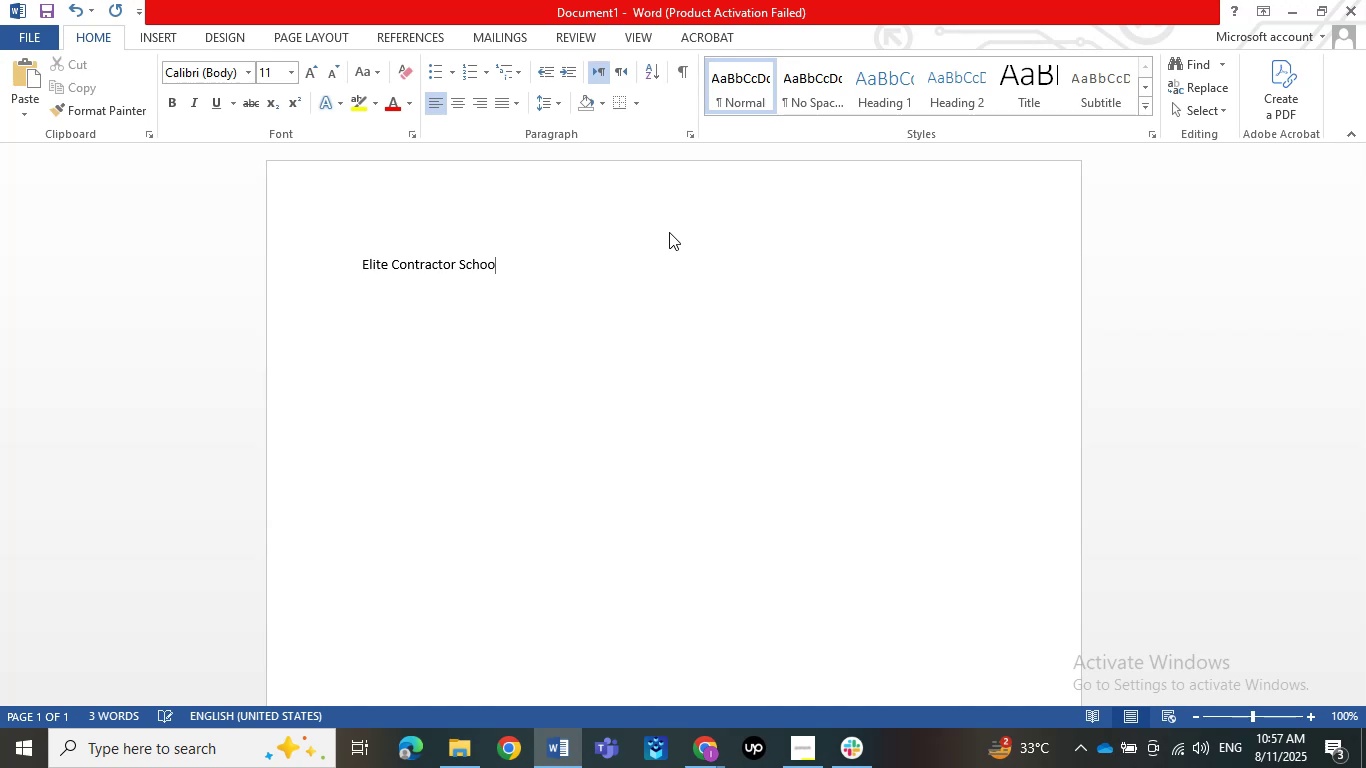 
key(L)
 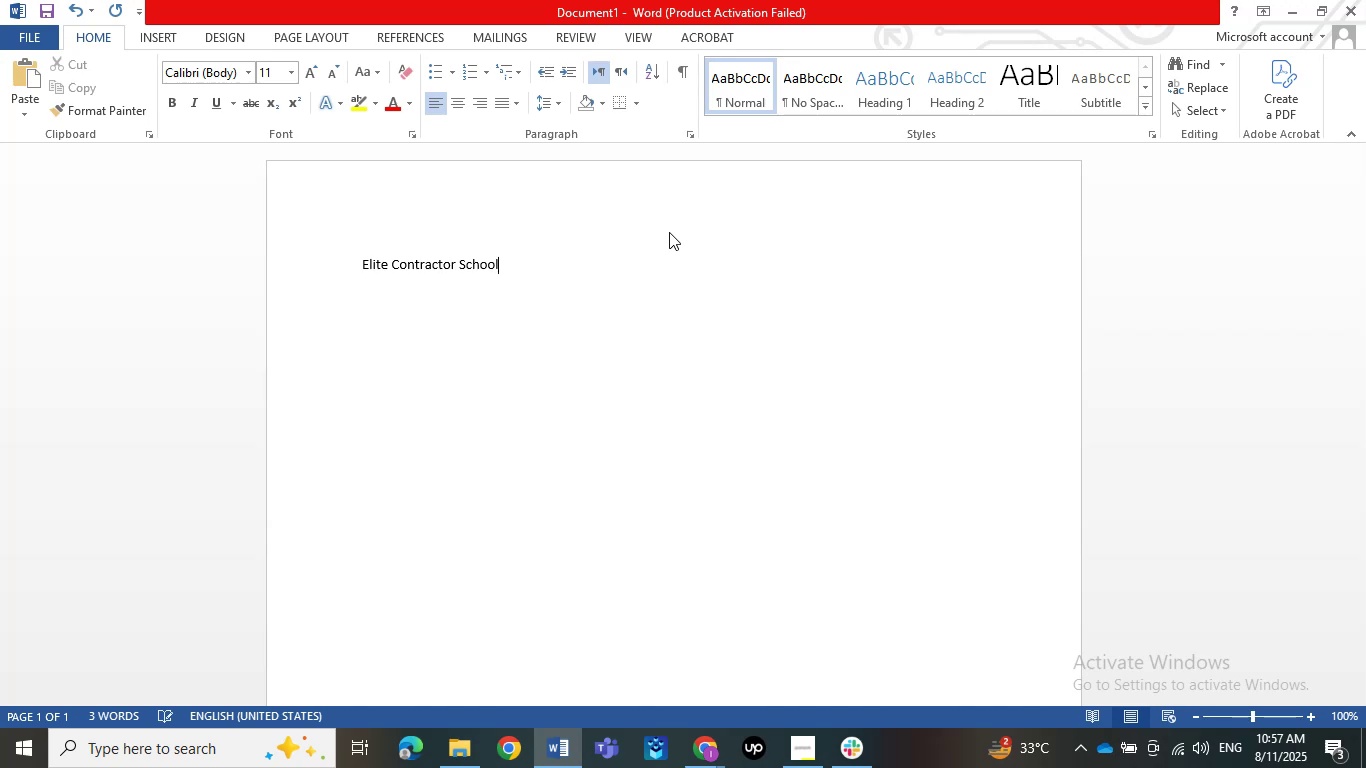 
key(Enter)
 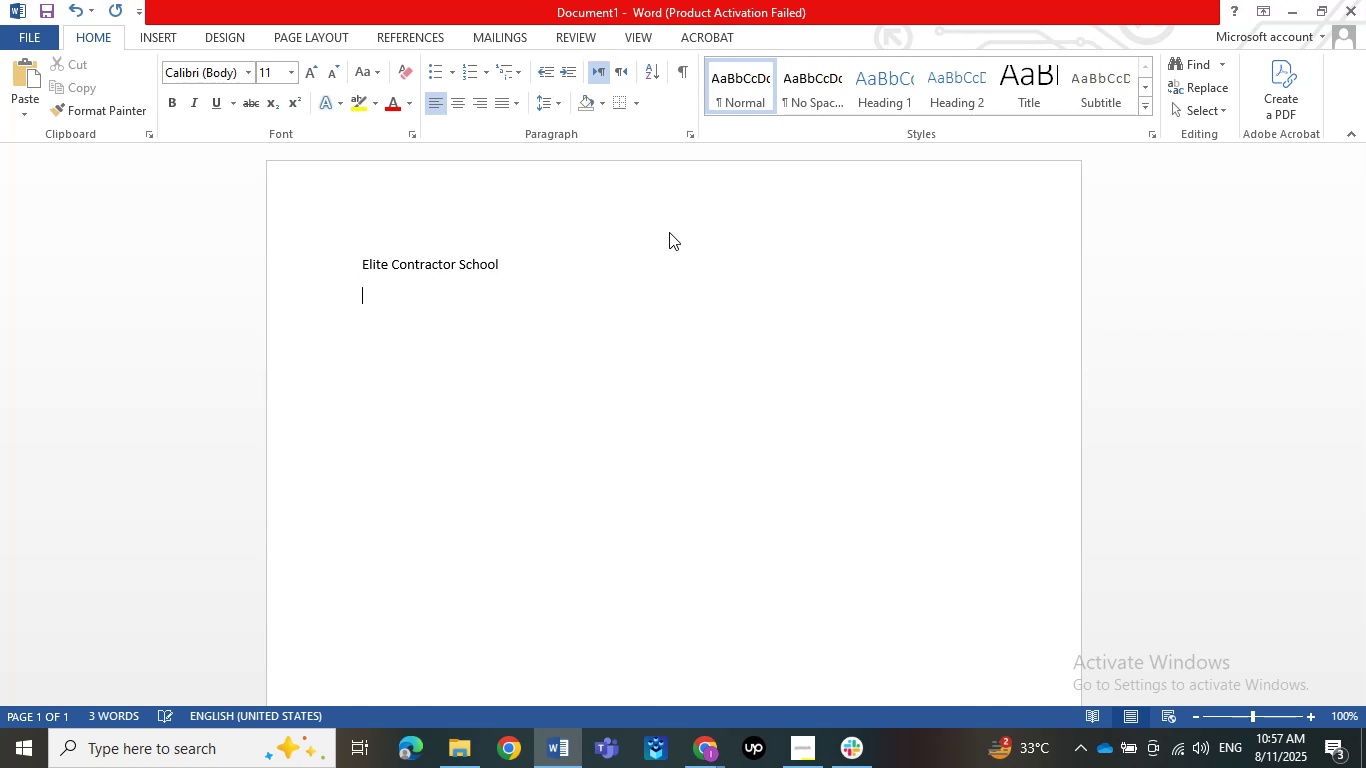 
type(O)
key(Backspace)
type(Period:)
 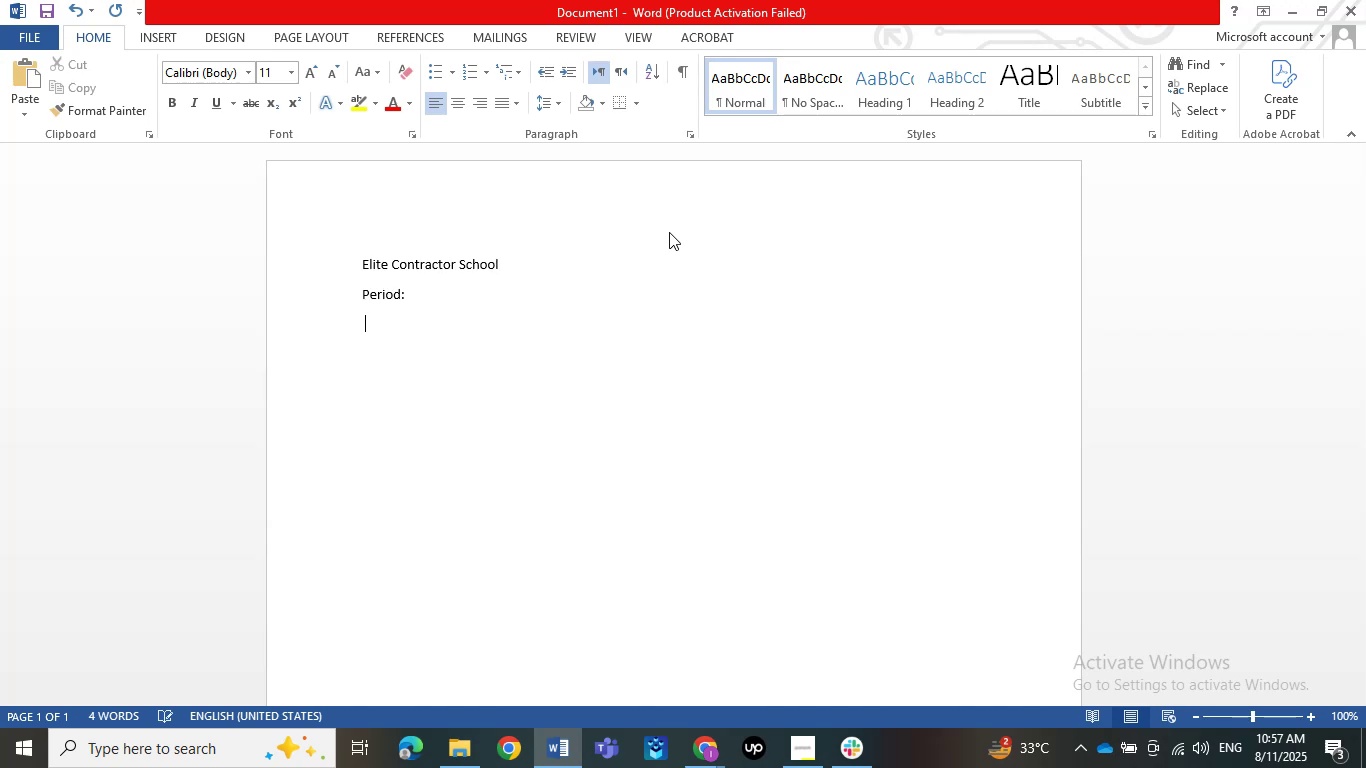 
 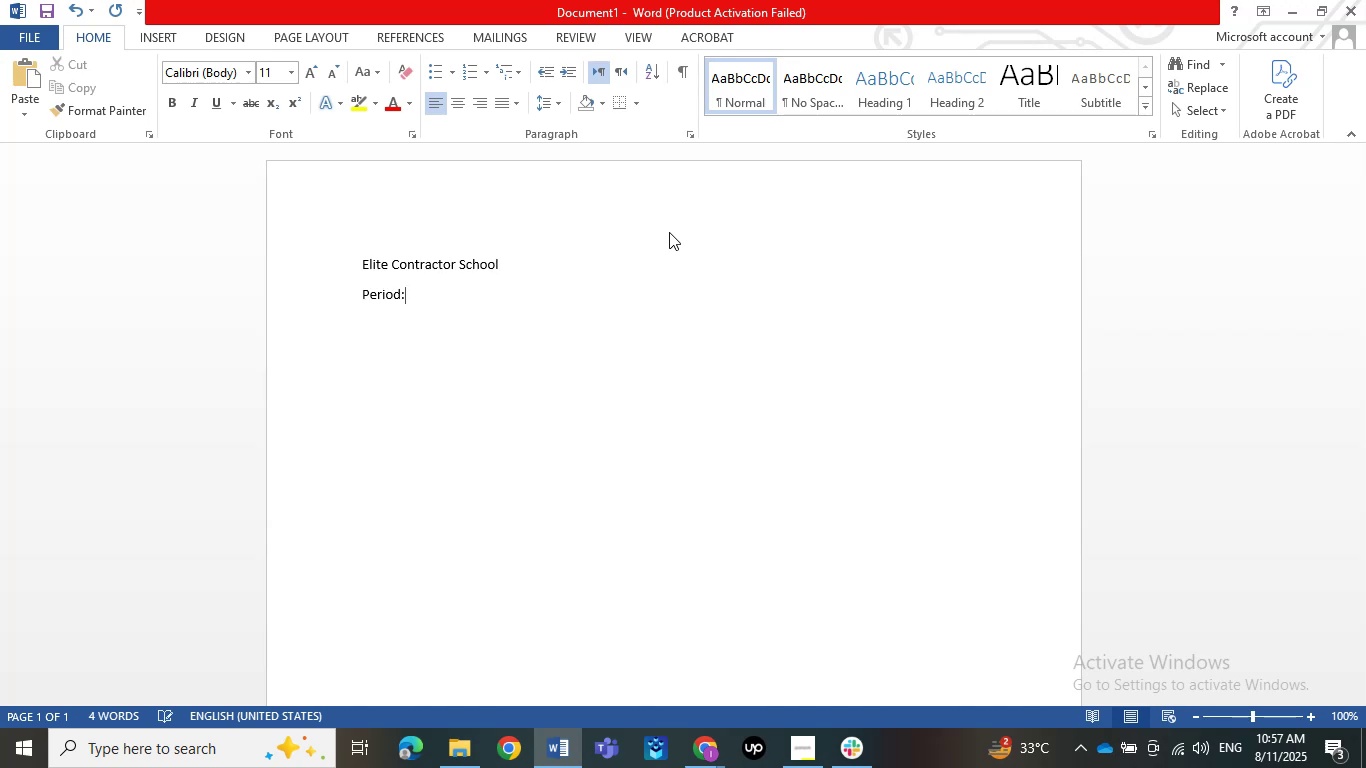 
key(Enter)
 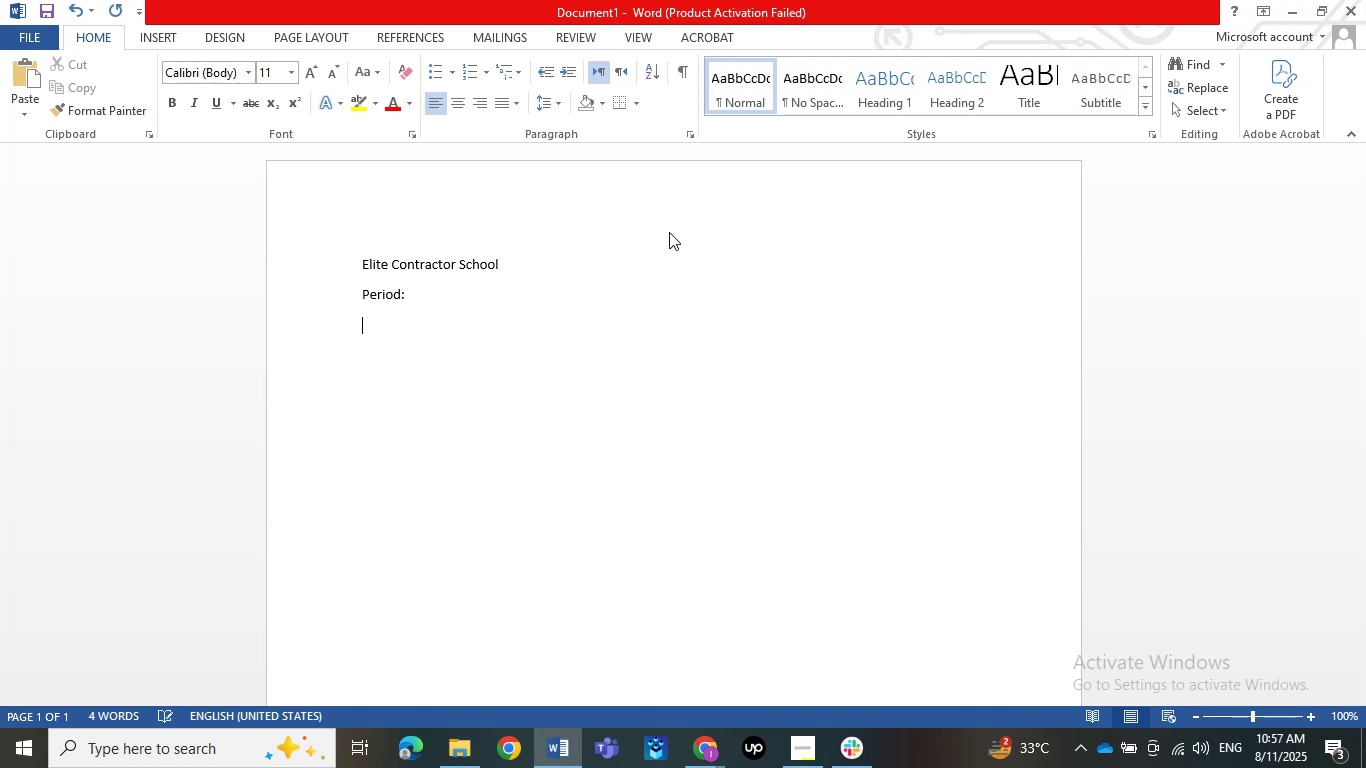 
key(ArrowLeft)
 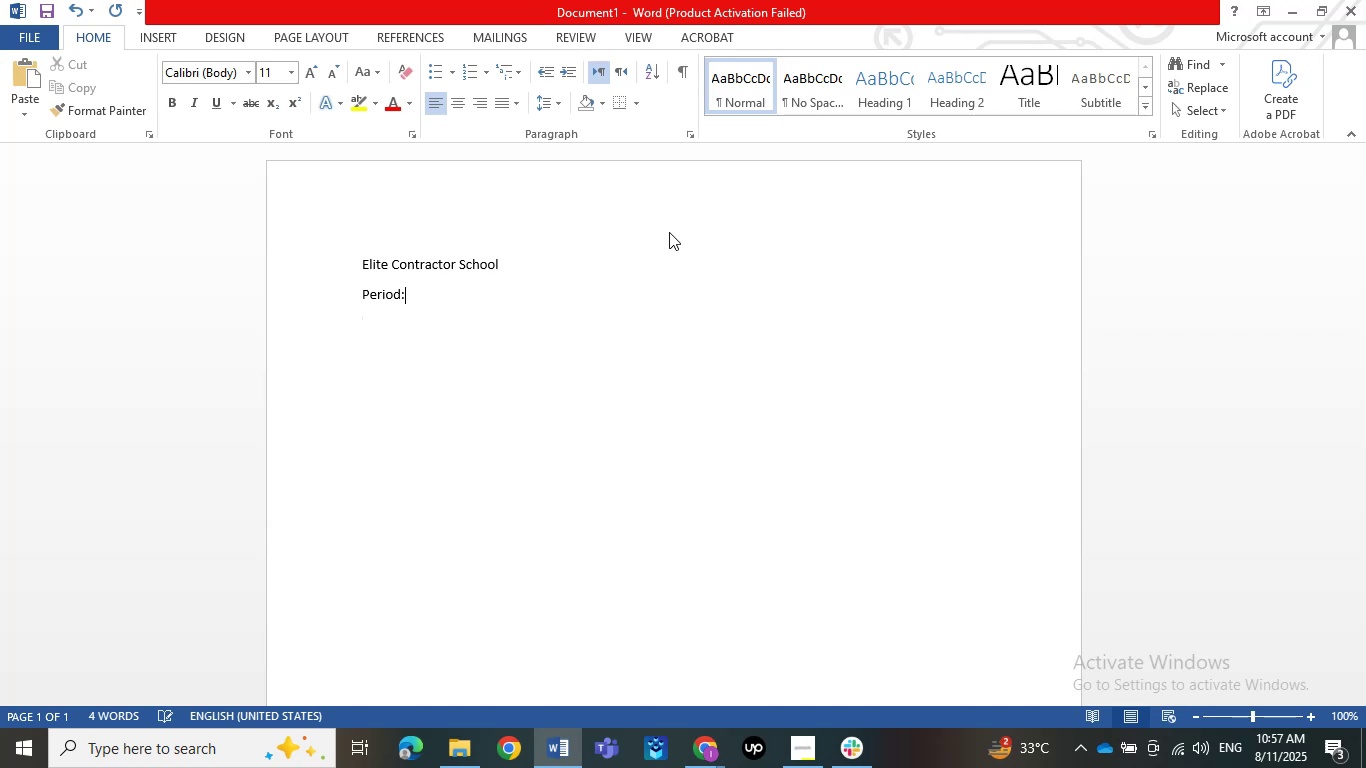 
type( Jan to Dec 2024)
 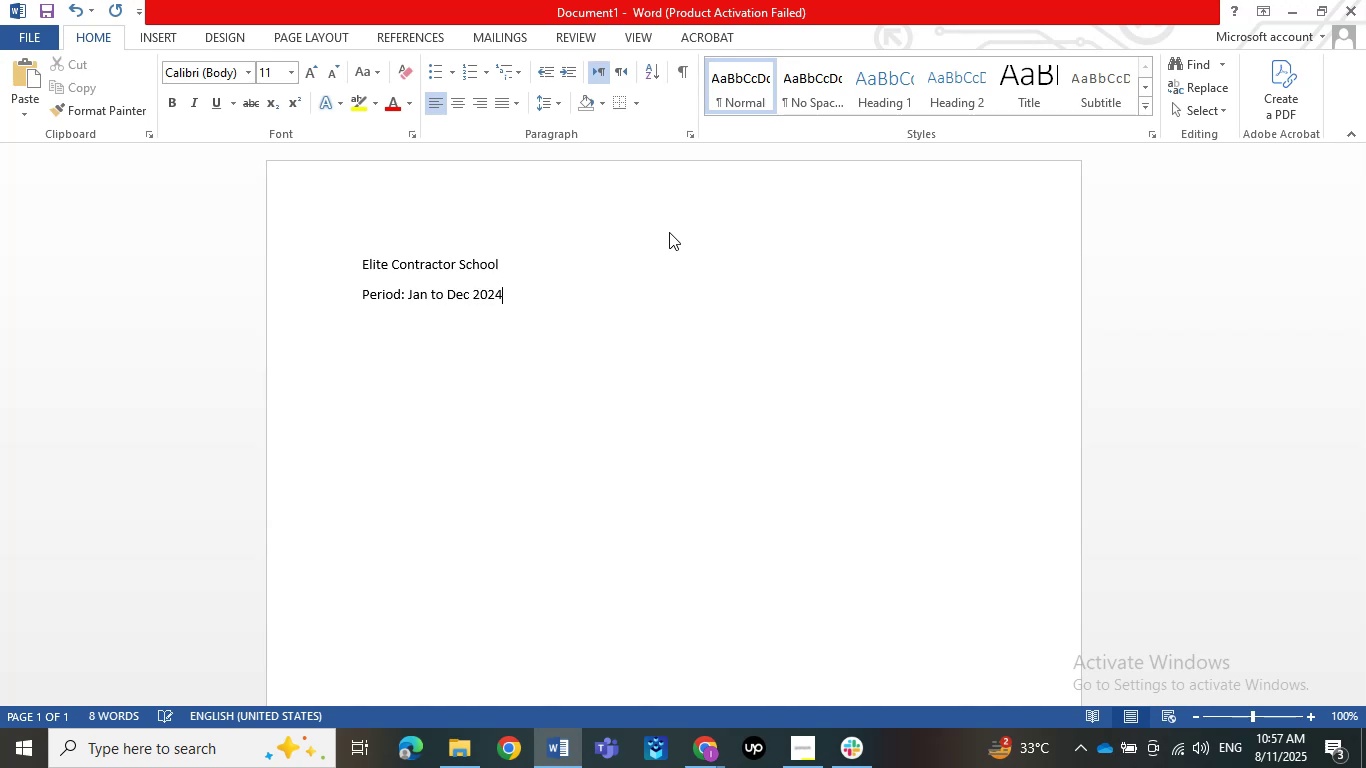 
key(Shift+Enter)
 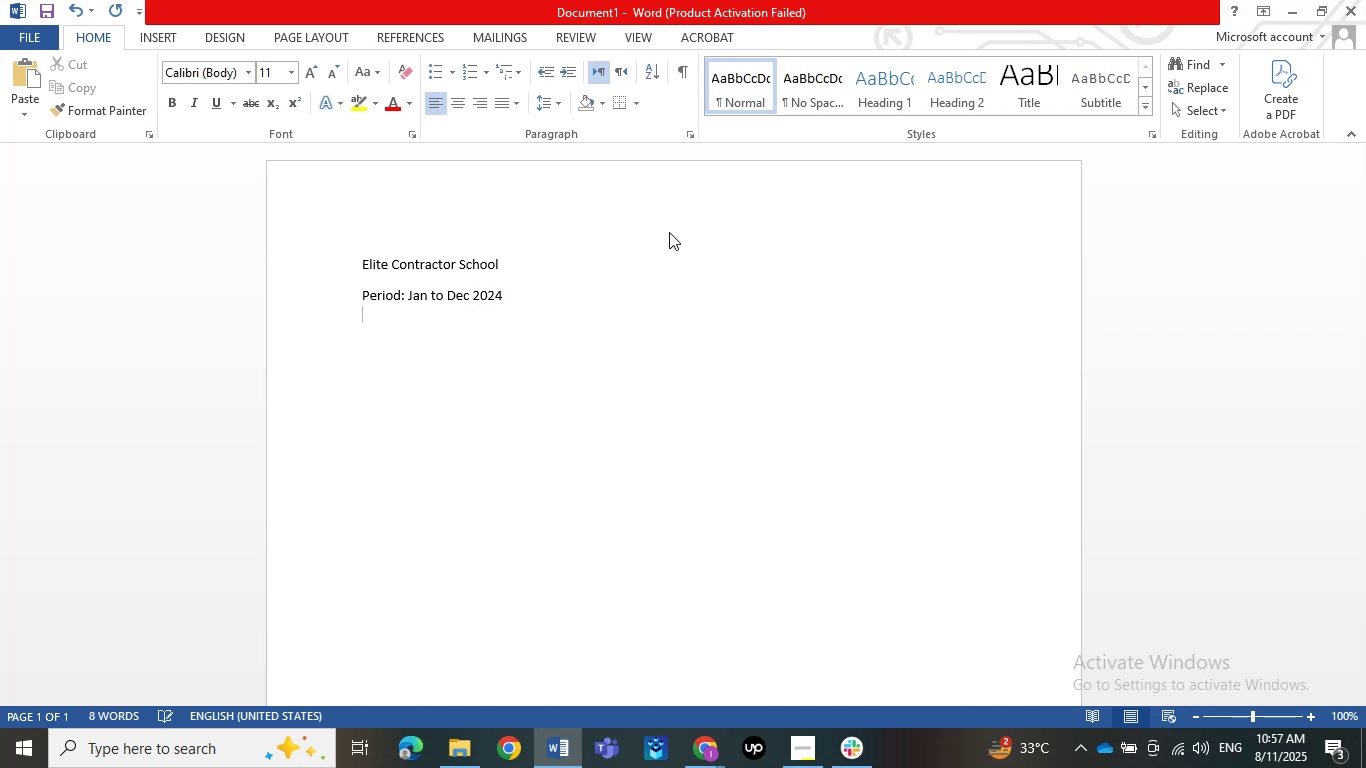 
key(Backspace)
 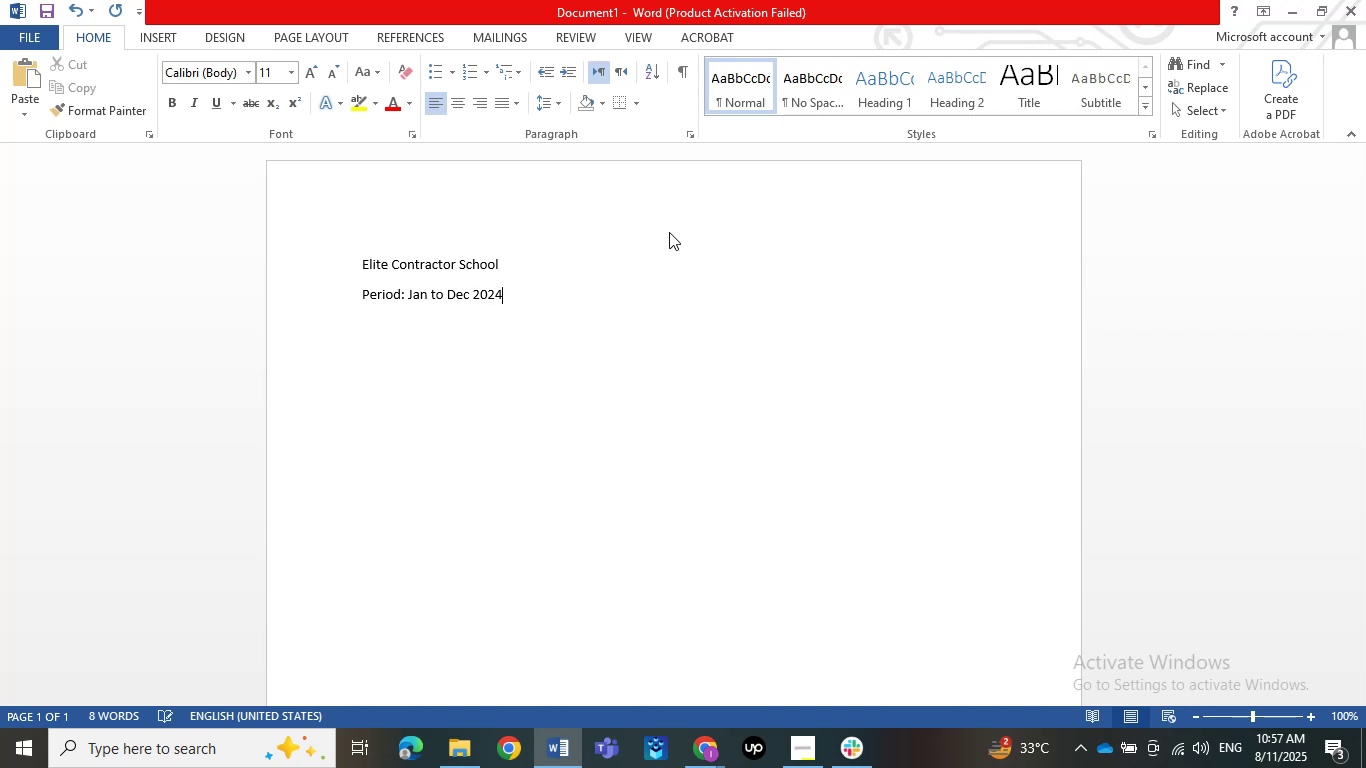 
key(Enter)
 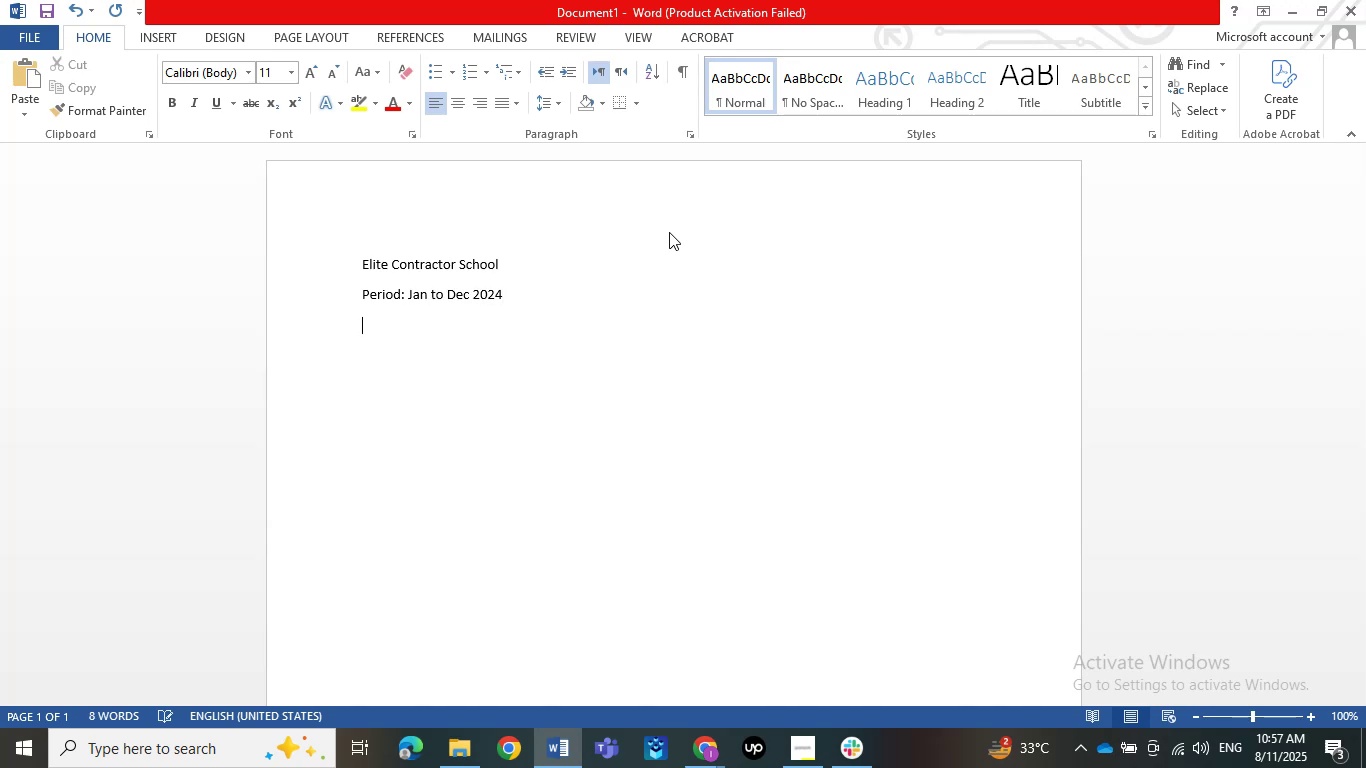 
type(E)
key(Backspace)
type(Work done:)
 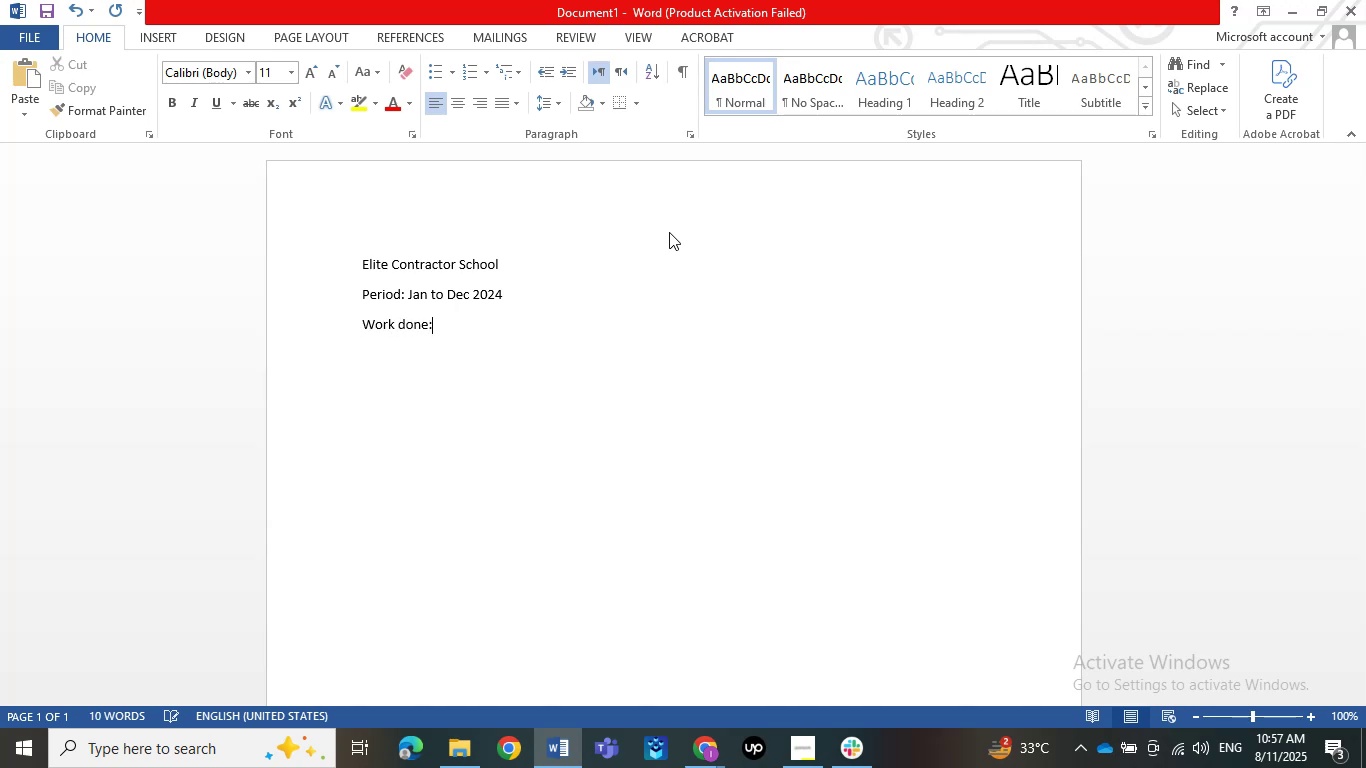 
key(Enter)
 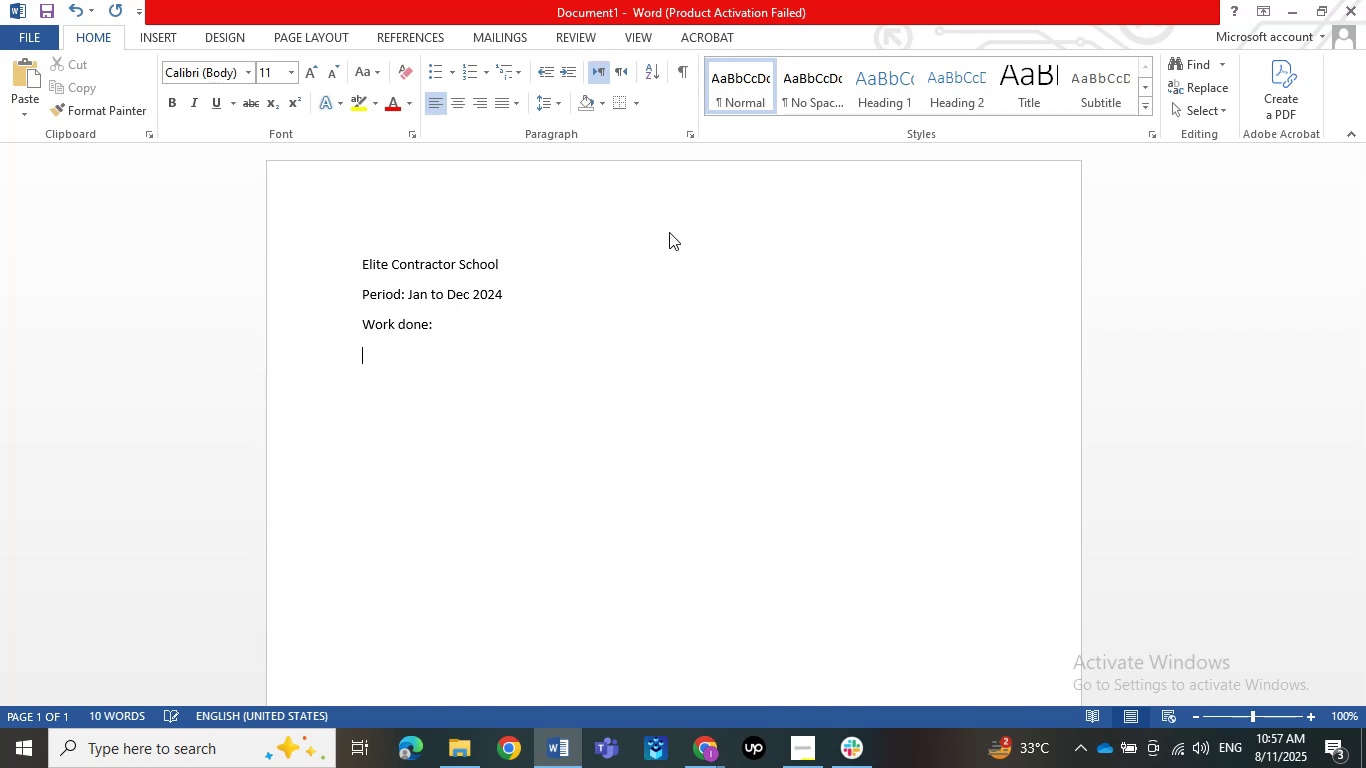 
key(1)
 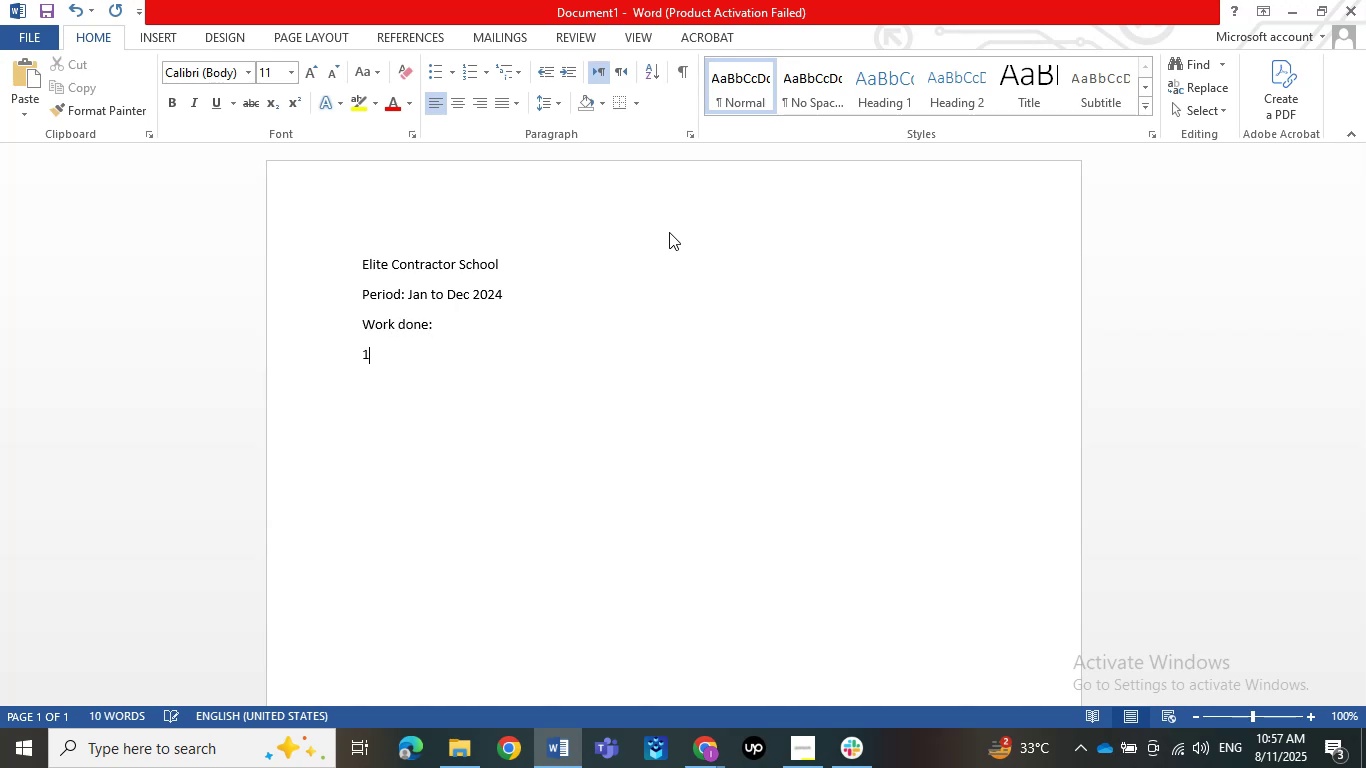 
key(Period)
 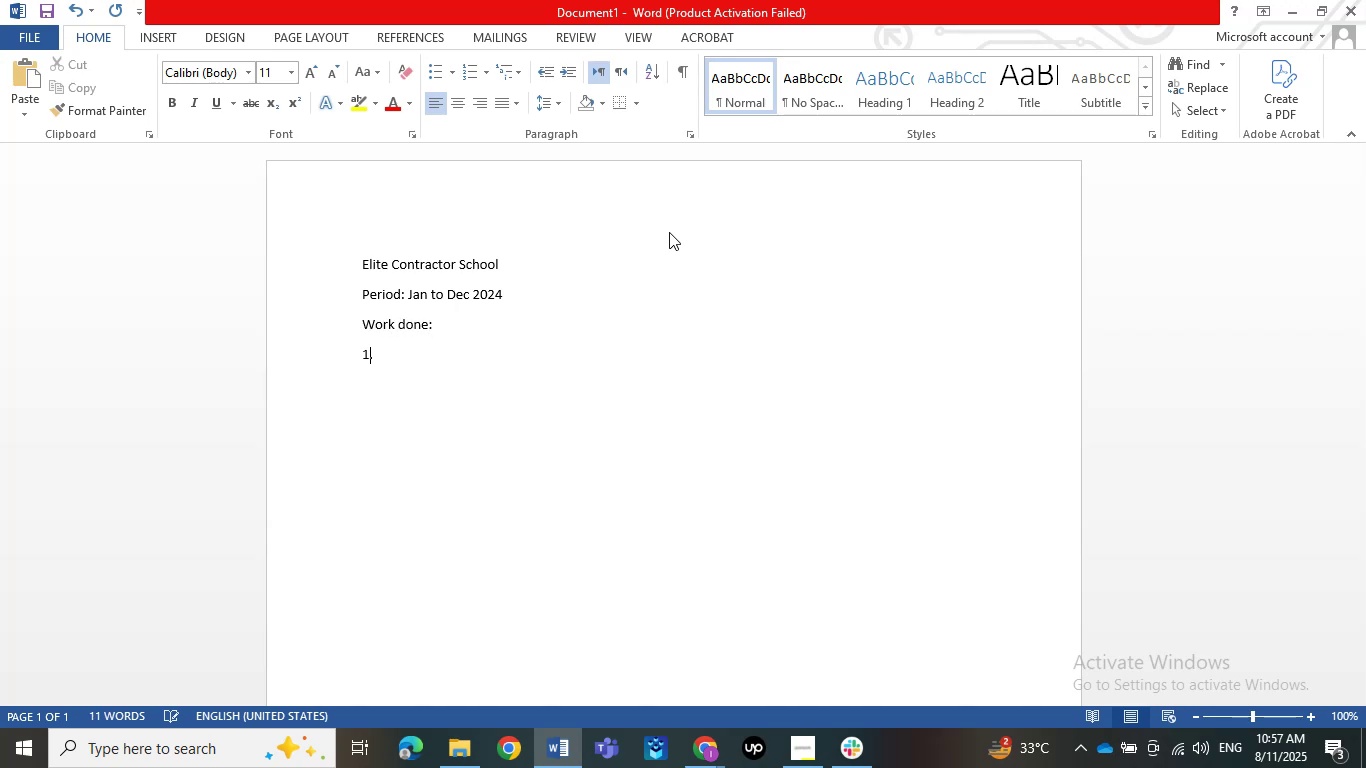 
key(Space)
 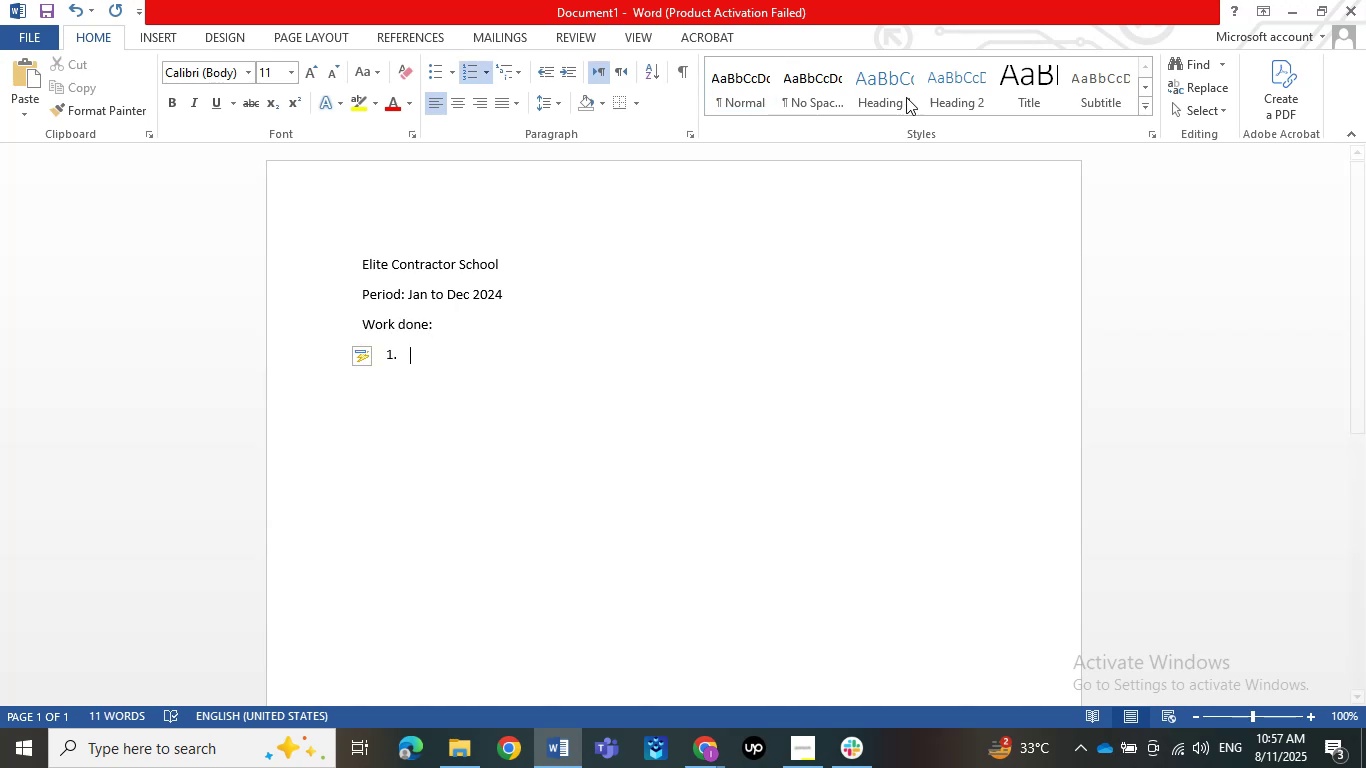 
left_click_drag(start_coordinate=[960, 0], to_coordinate=[893, 237])
 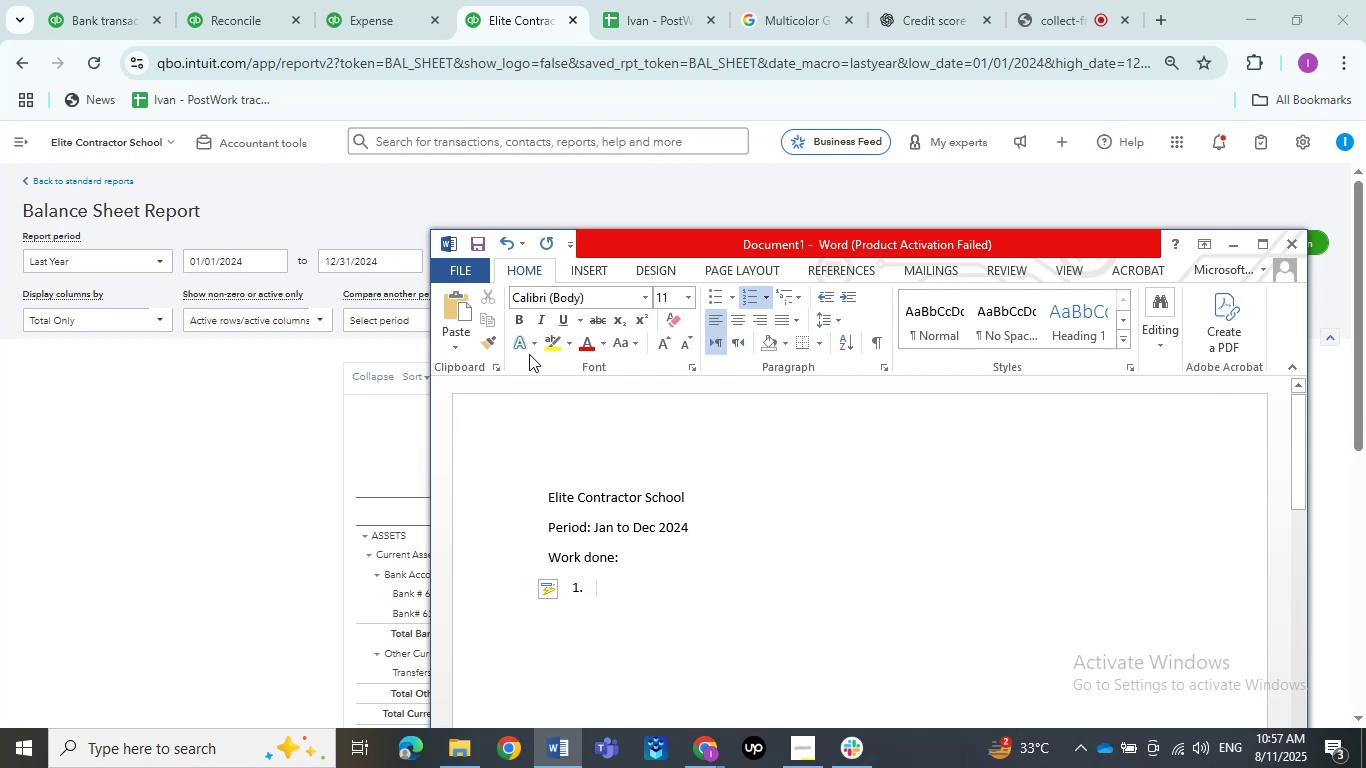 
left_click_drag(start_coordinate=[618, 248], to_coordinate=[524, 0])
 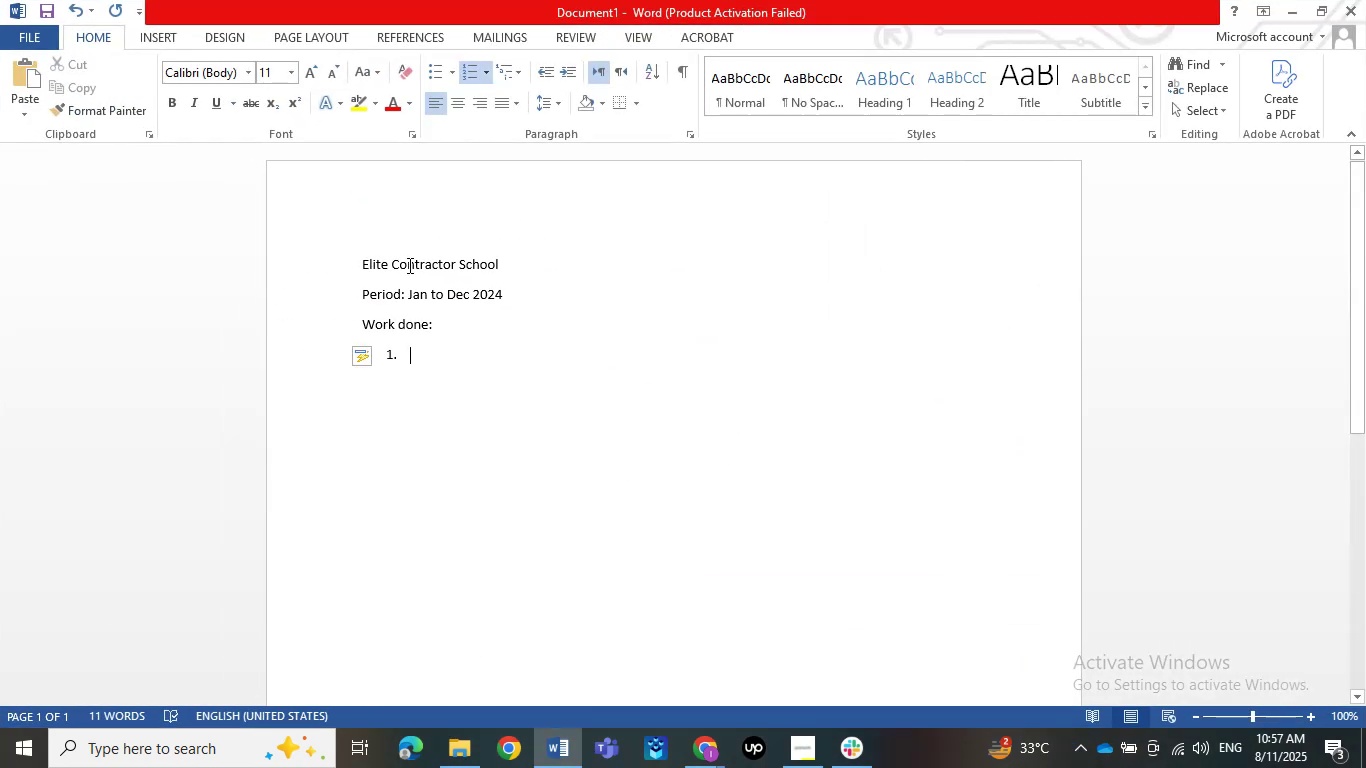 
type(Bank )
key(Backspace)
type(# 6060 from 01/01/2024 till )
key(Tab)
key(Backspace)
type(12/31/2024)
key(NumpadEnter)
key(Backspace)
key(Backspace)
key(Backspace)
key(Backspace)
type(.)
key(NumpadEnter)
type(Bank# )
 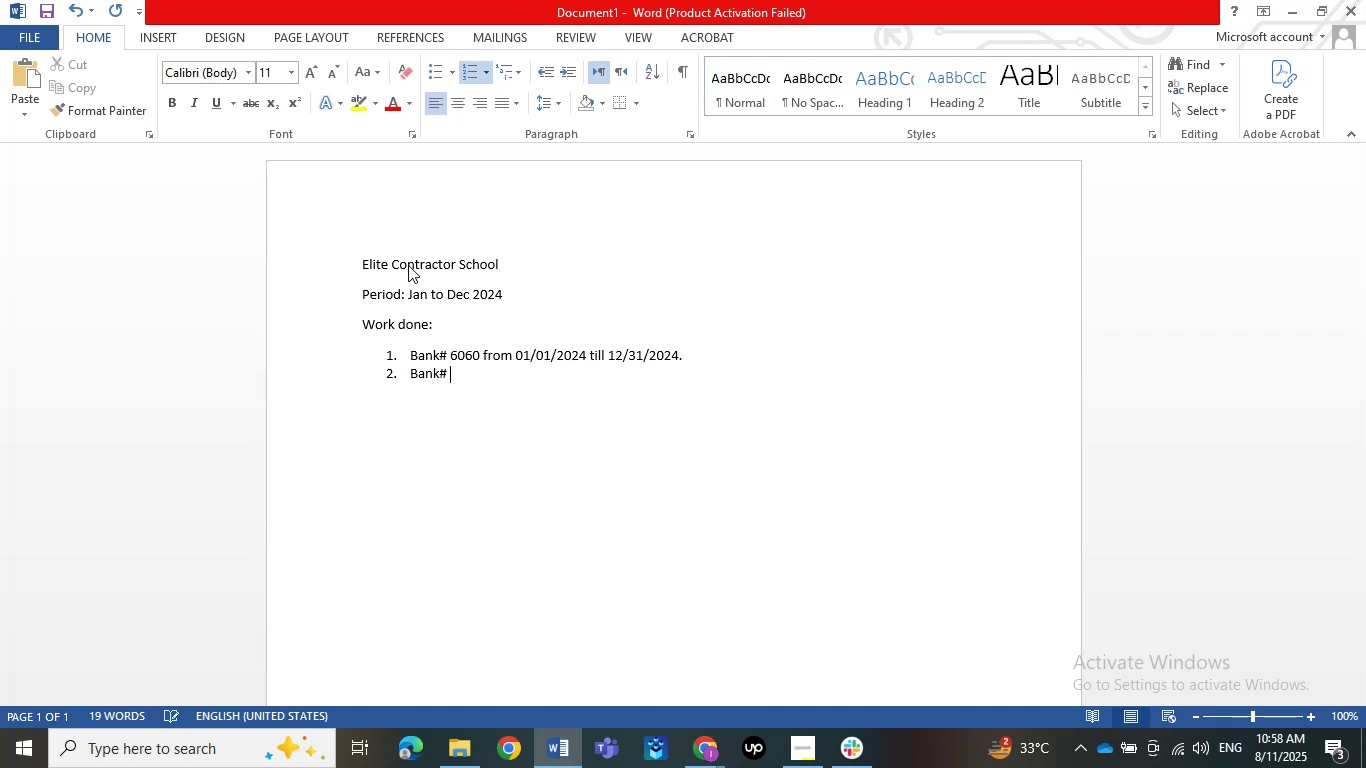 
left_click_drag(start_coordinate=[715, 0], to_coordinate=[738, 0])
 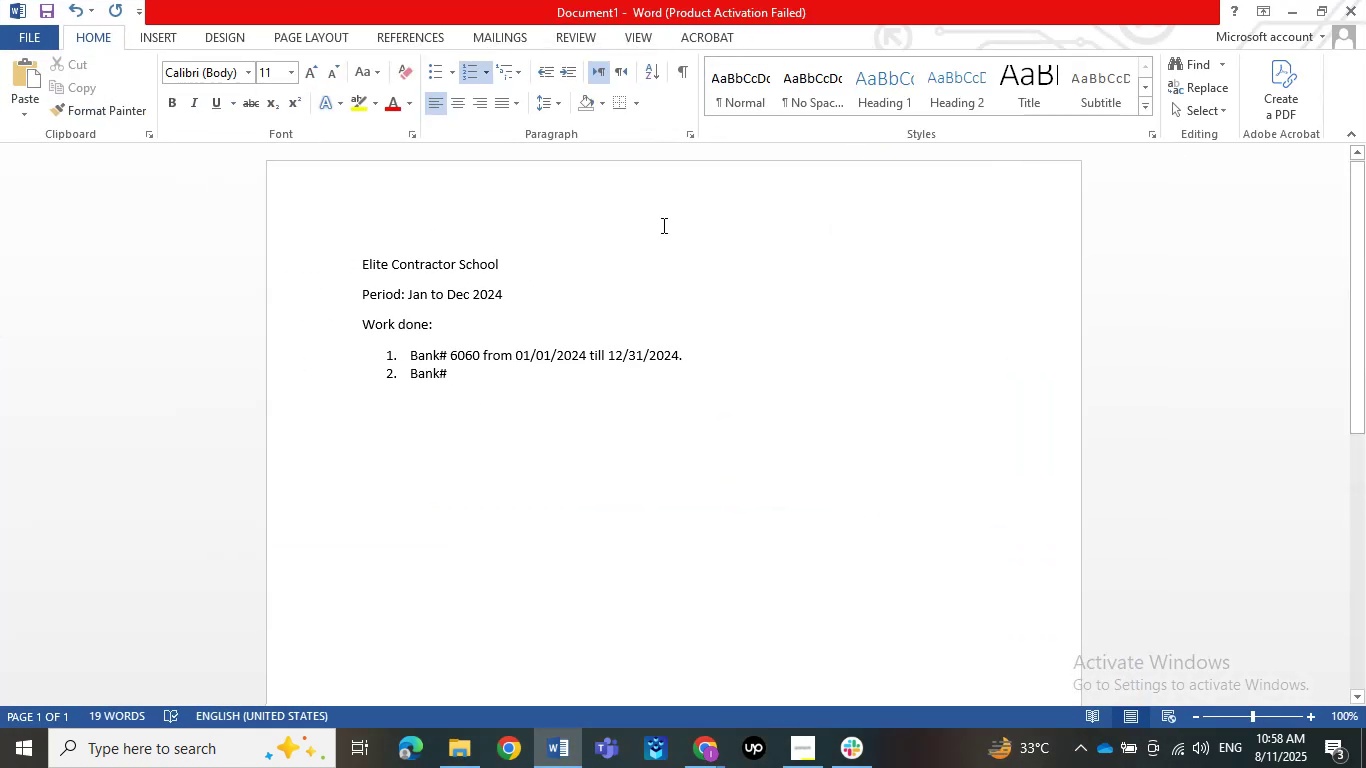 
type(6373 from 01/01/2024 )
key(Backspace)
type( till 12/31/2024)
key(NumpadEnter)
key(Backspace)
key(Backspace)
key(Backspace)
key(Backspace)
type(.)
key(NumpadEnter)
 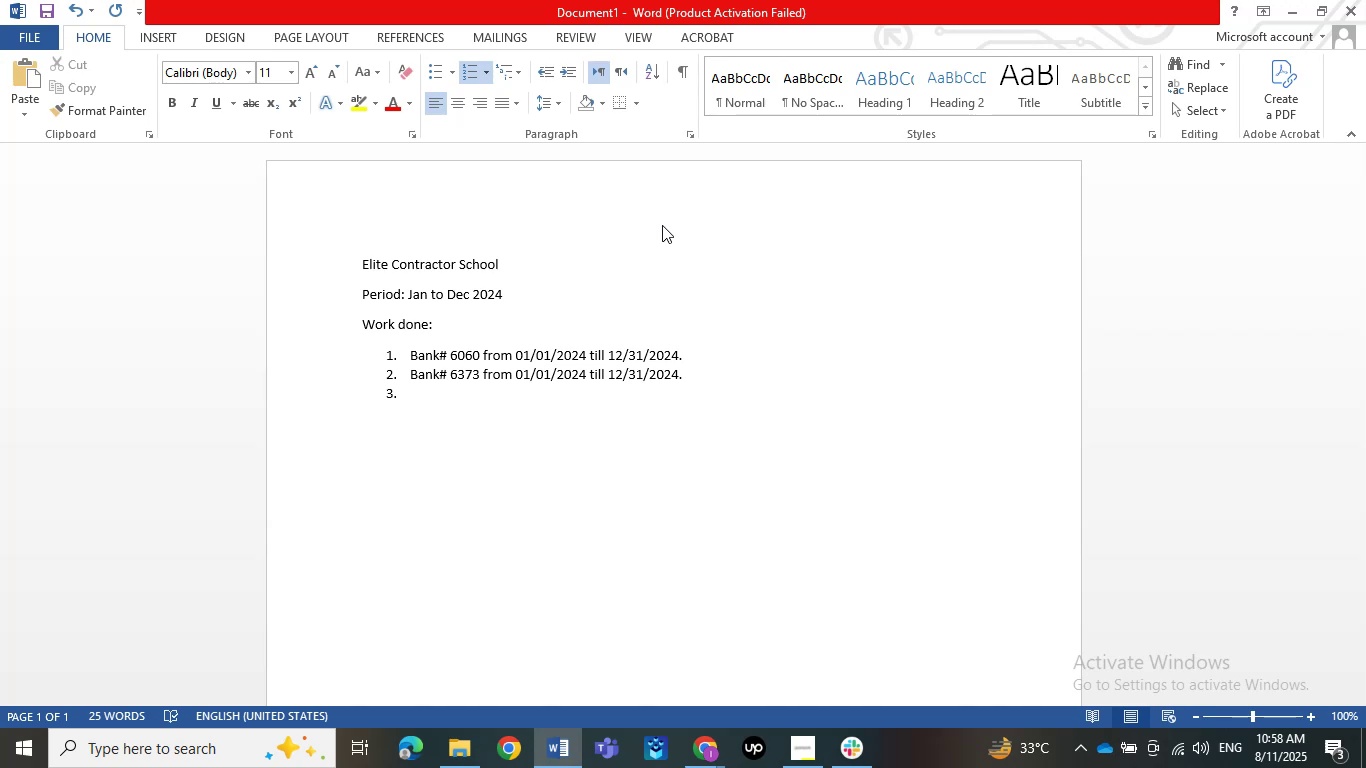 
wait(11.77)
 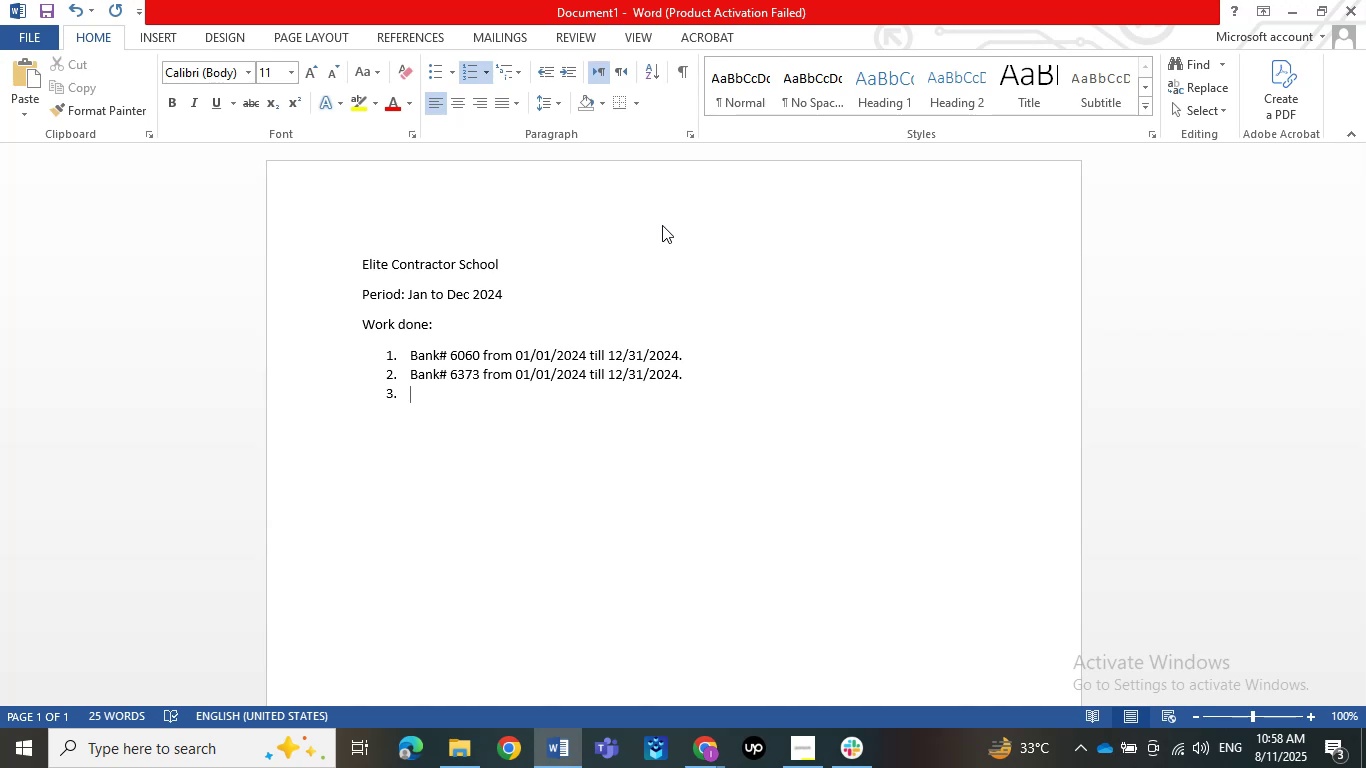 
type(CC# )
 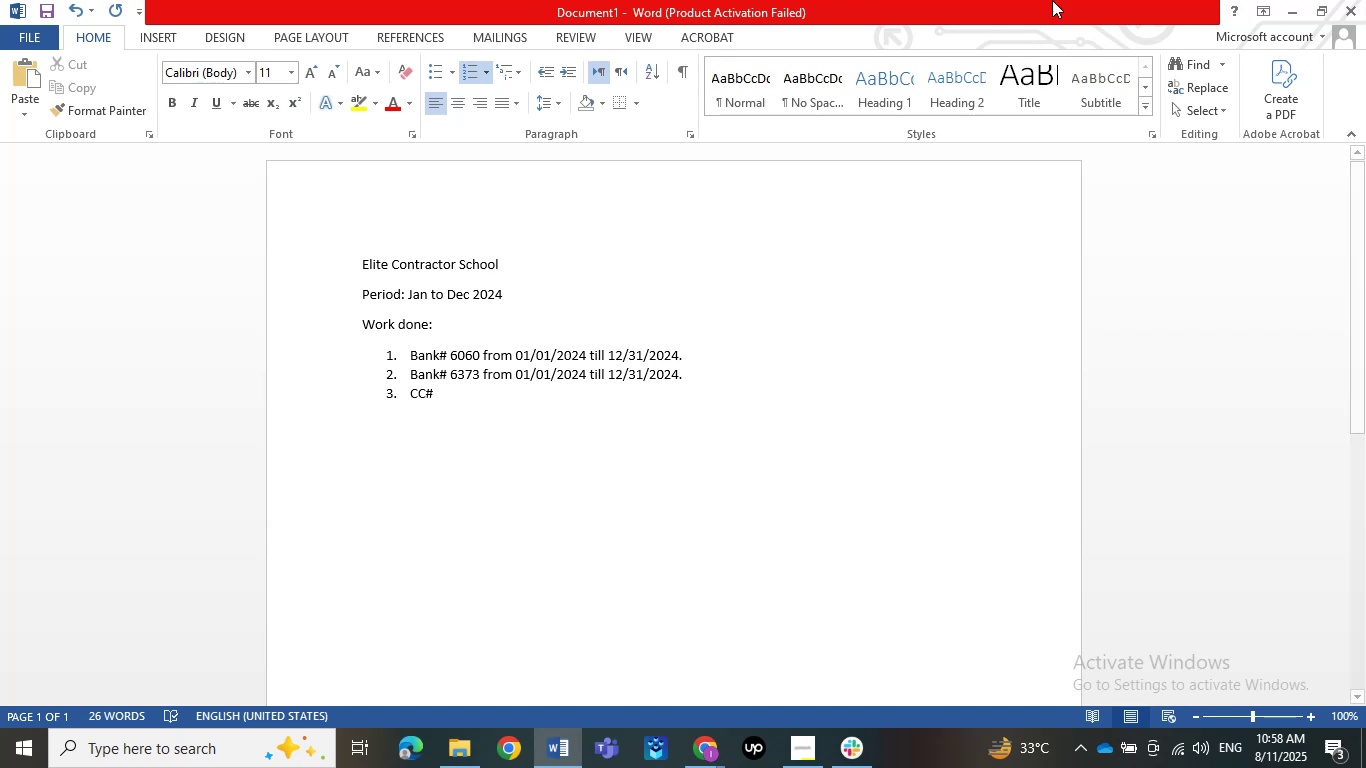 
left_click_drag(start_coordinate=[1024, 0], to_coordinate=[729, 650])
 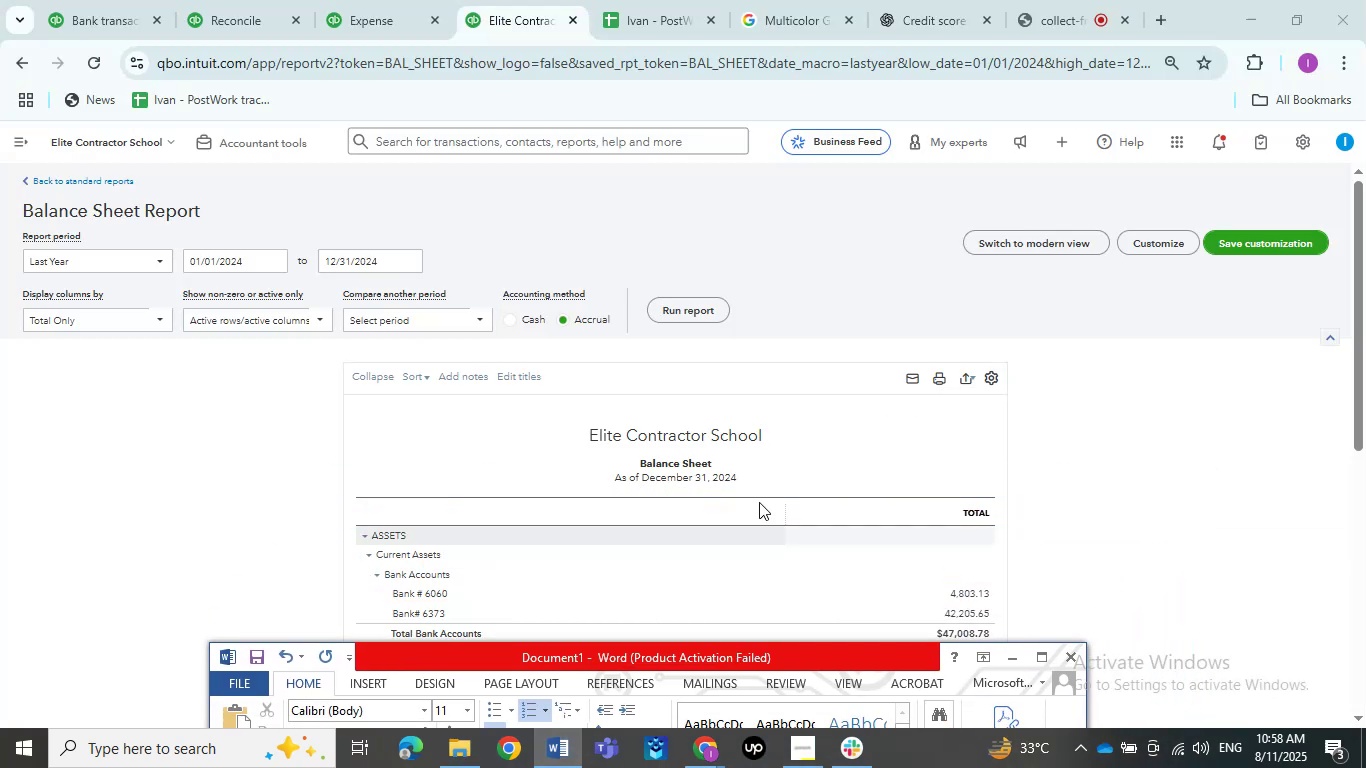 
scroll: coordinate [767, 474], scroll_direction: down, amount: 4.0
 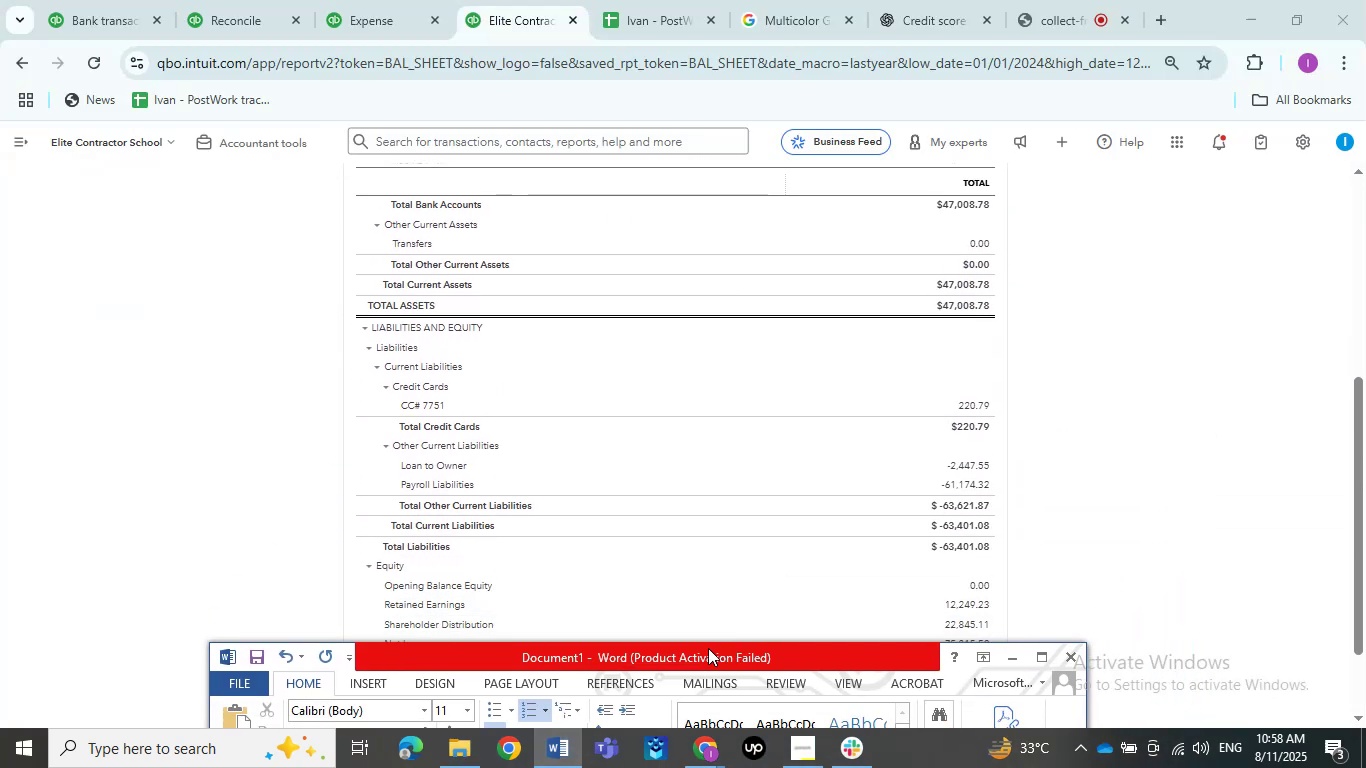 
left_click_drag(start_coordinate=[705, 656], to_coordinate=[725, 0])
 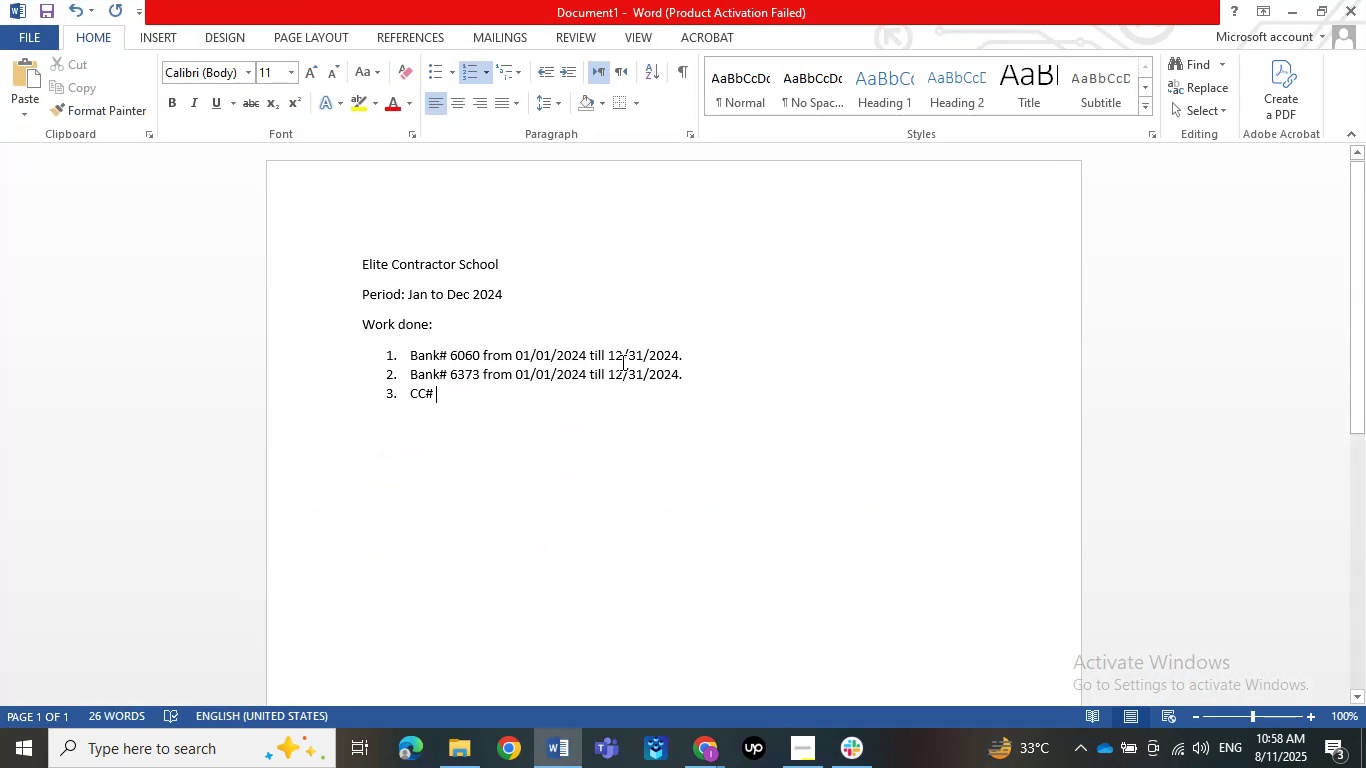 
type(7751 from 01/01/2024 till 12/31/2024.)
key(NumpadEnter)
 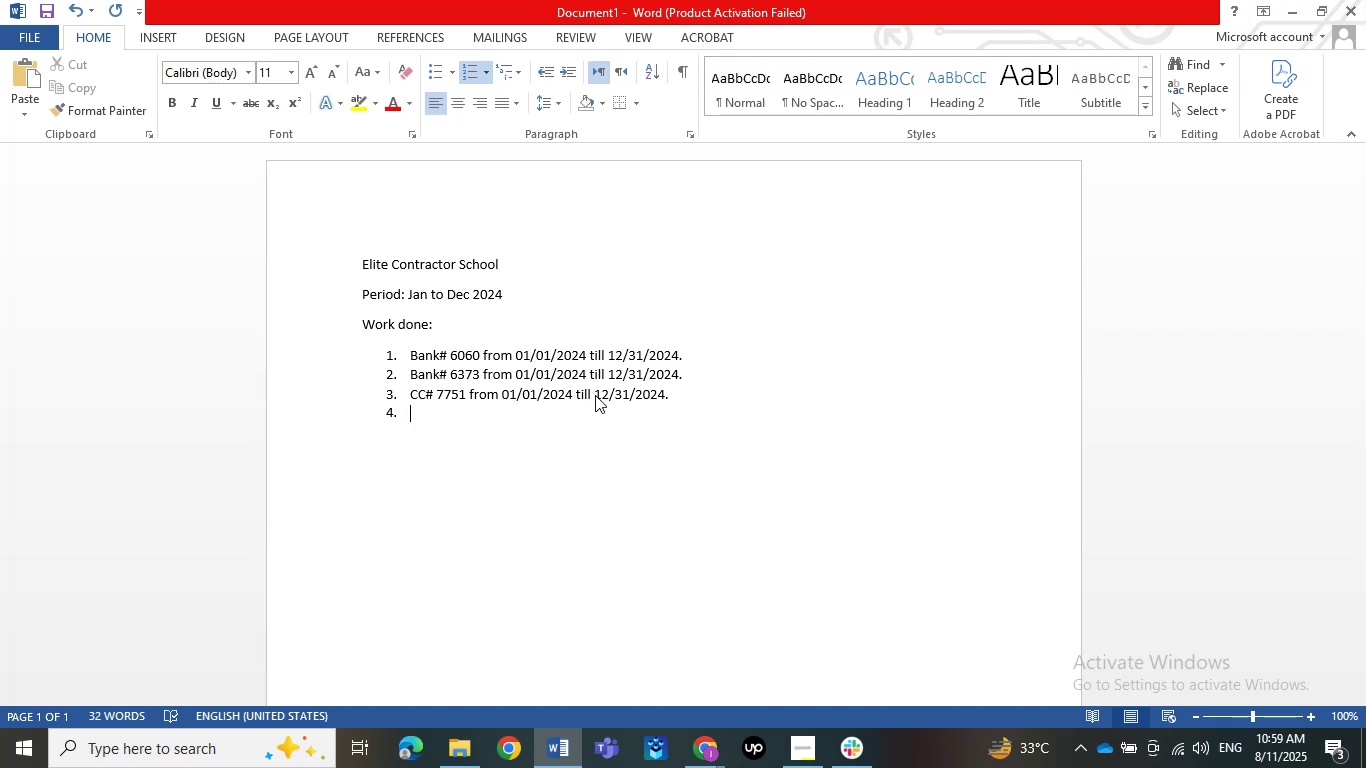 
wait(19.61)
 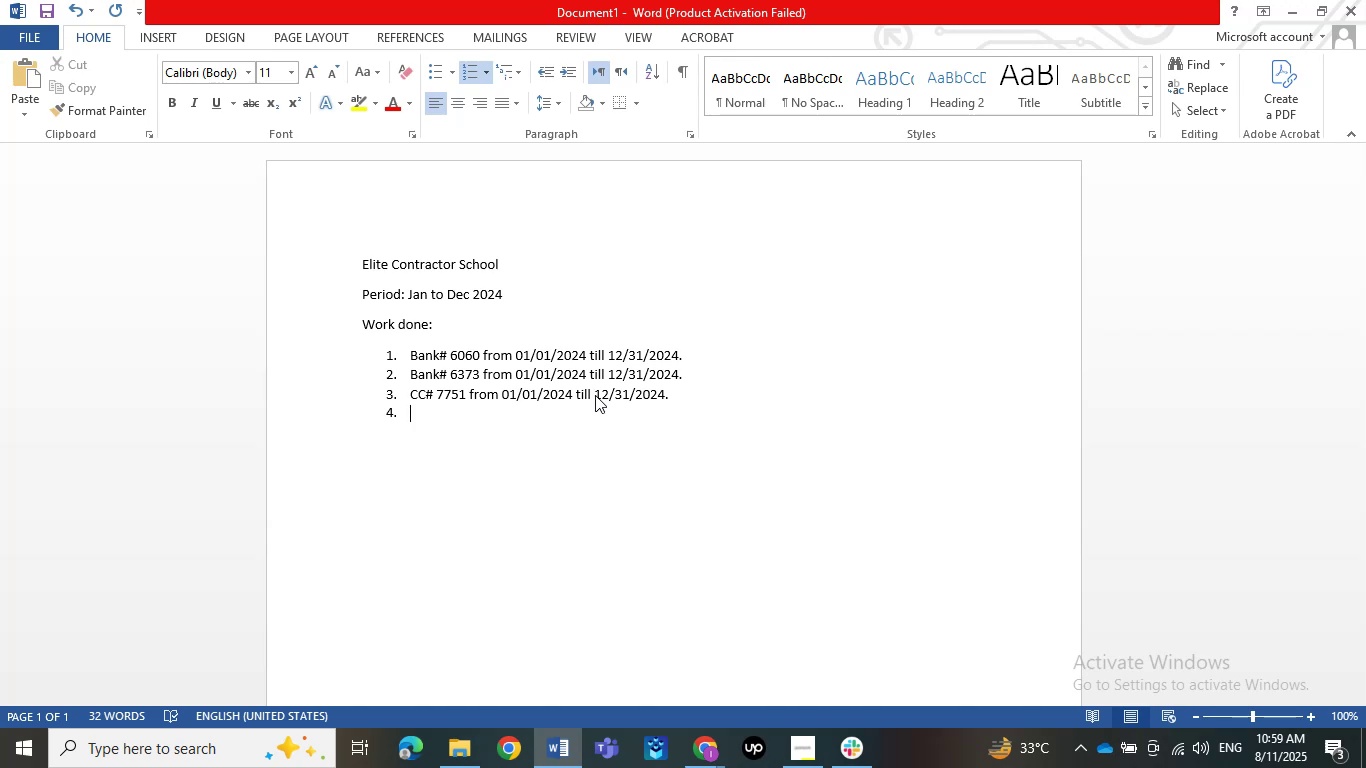 
type(Classification, )
 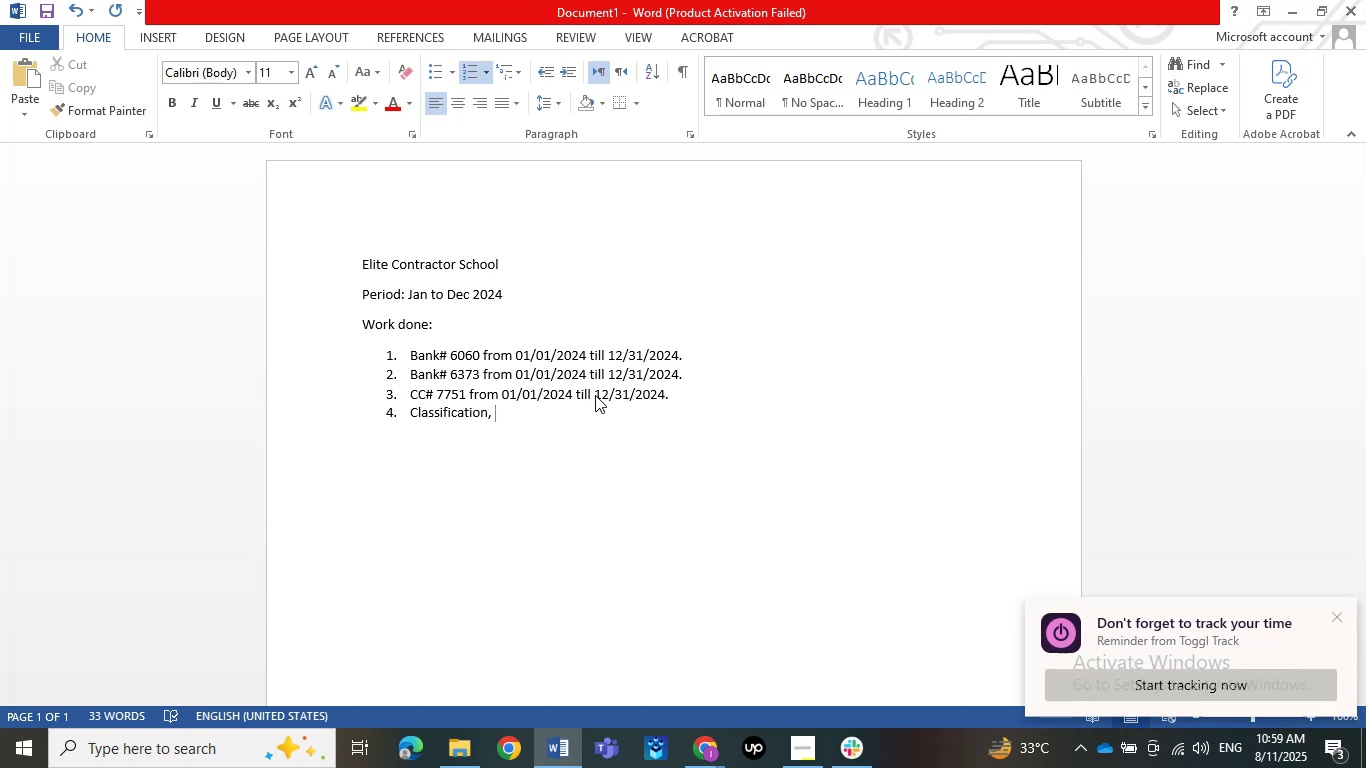 
wait(7.1)
 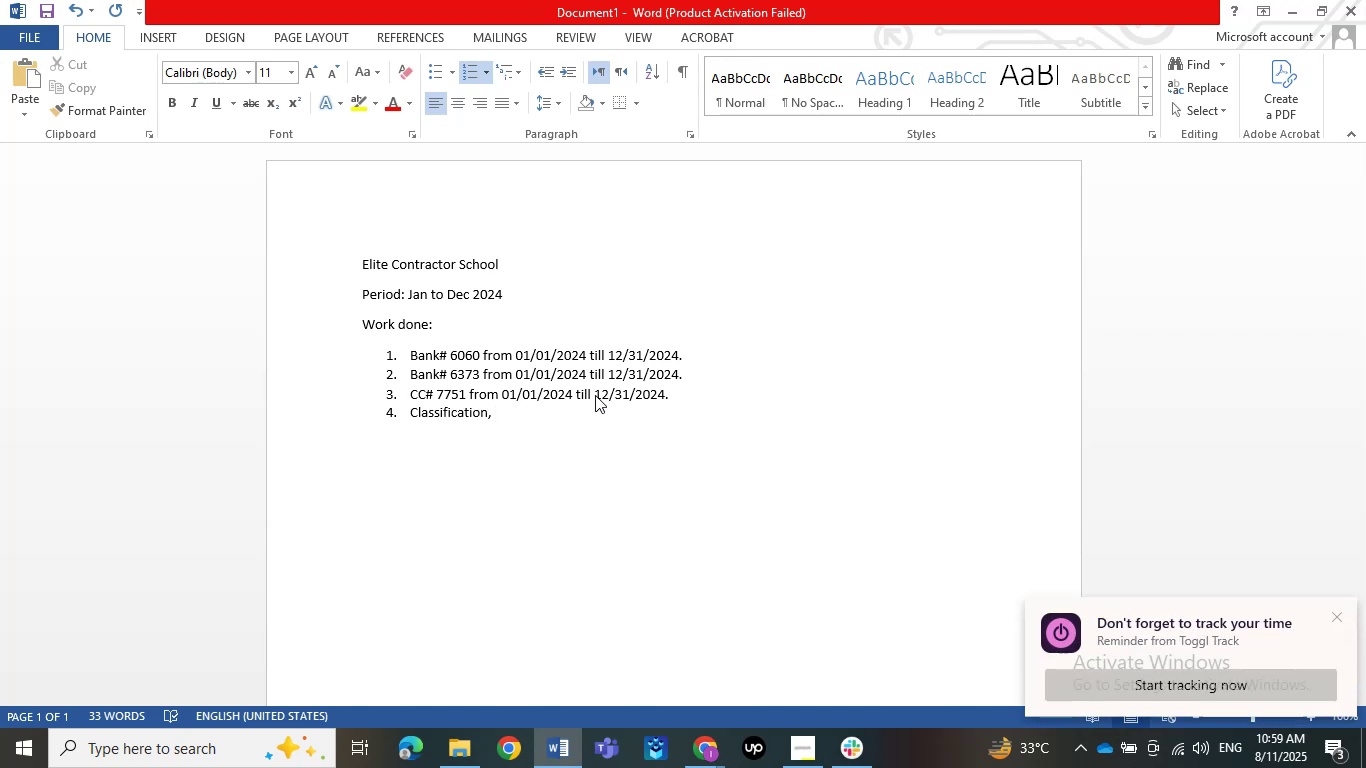 
type(REconciliation, )
 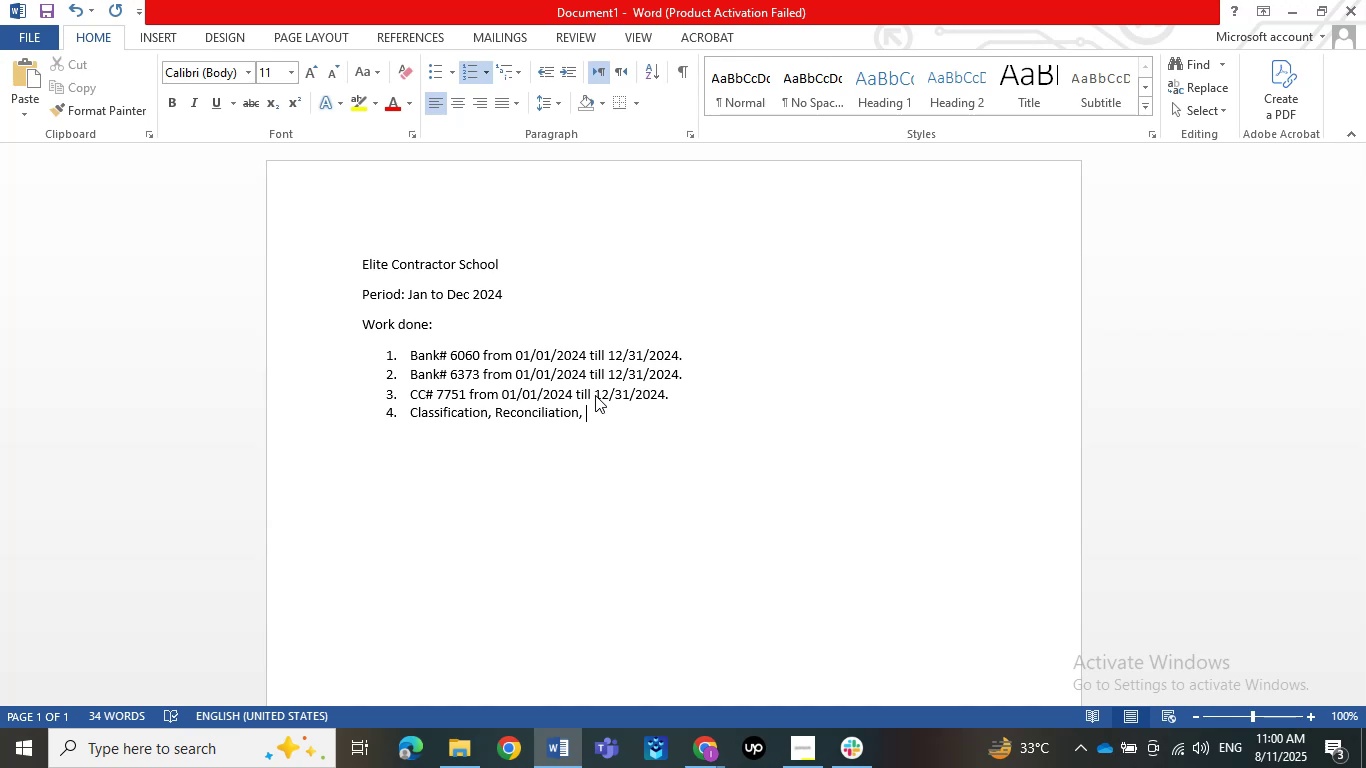 
wait(75.52)
 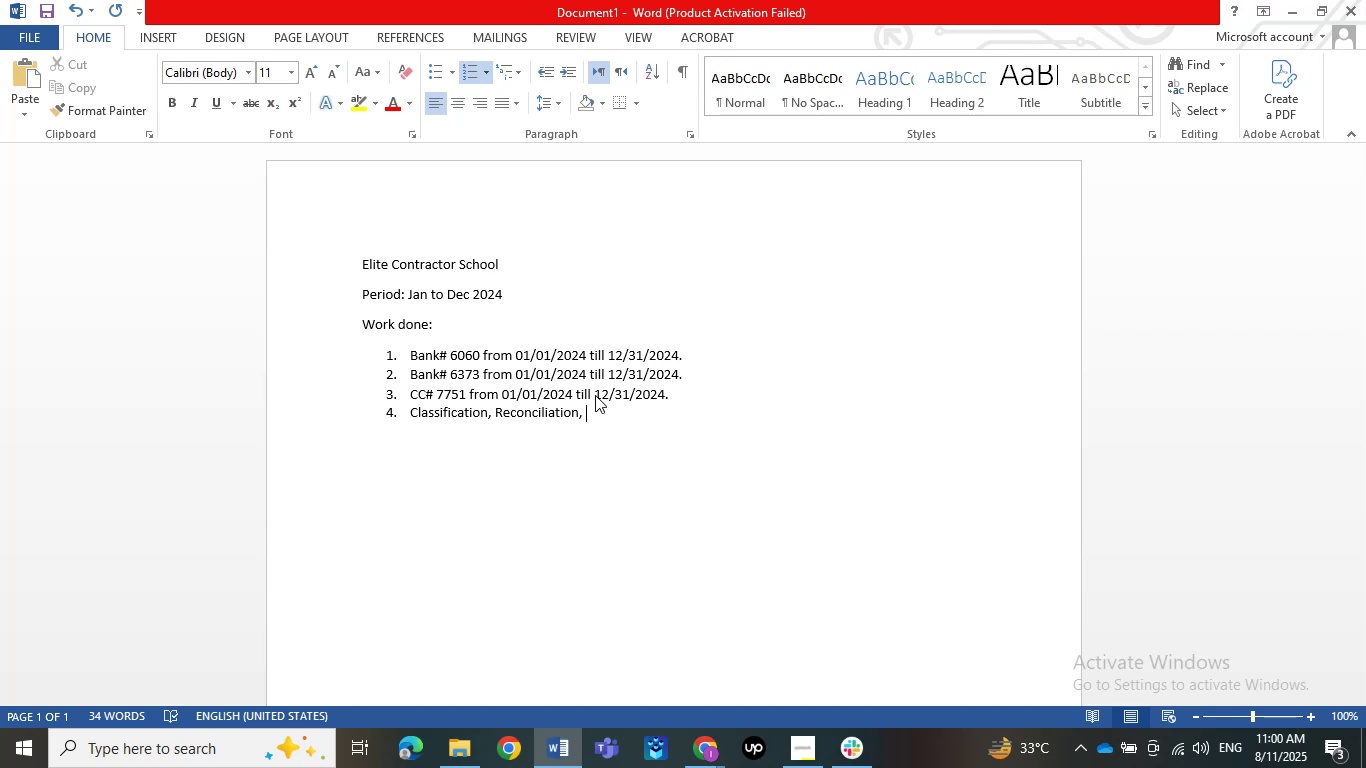 
type(Review, )
 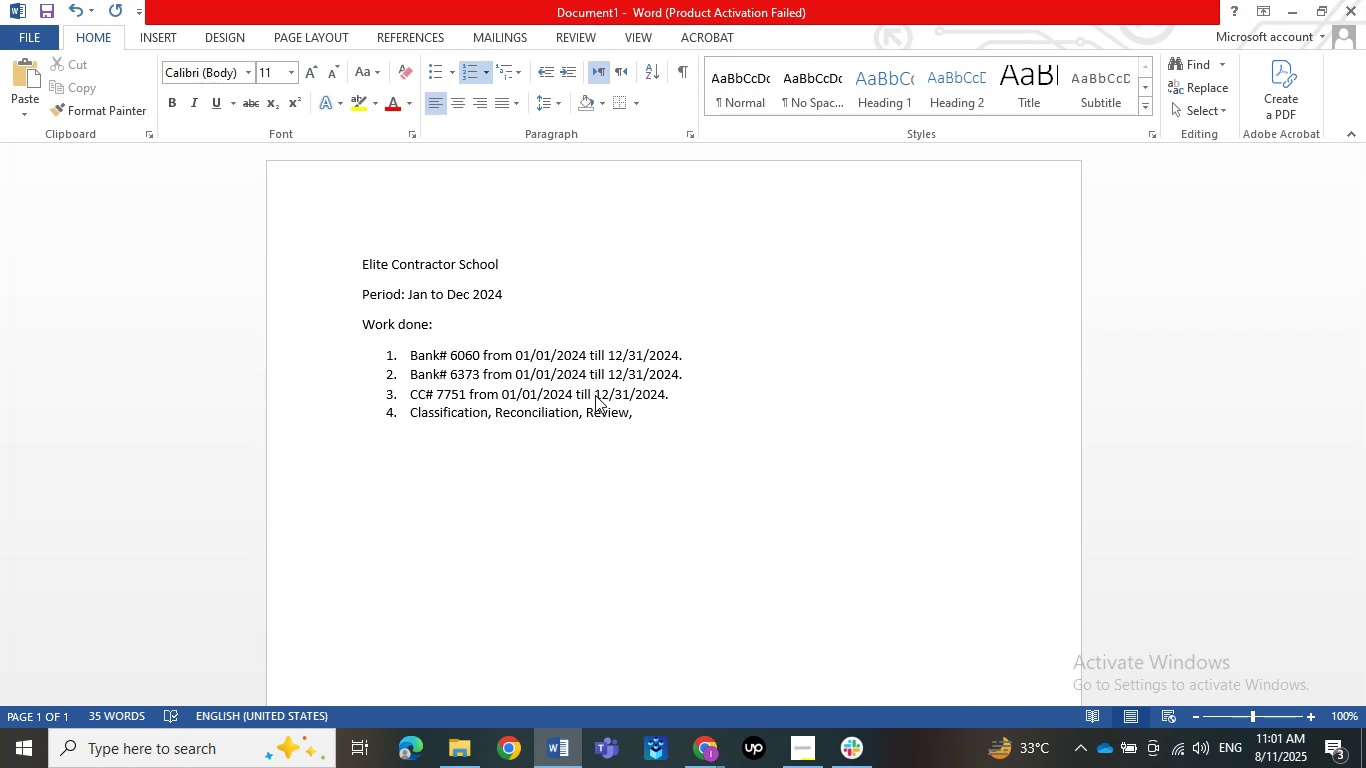 
wait(19.92)
 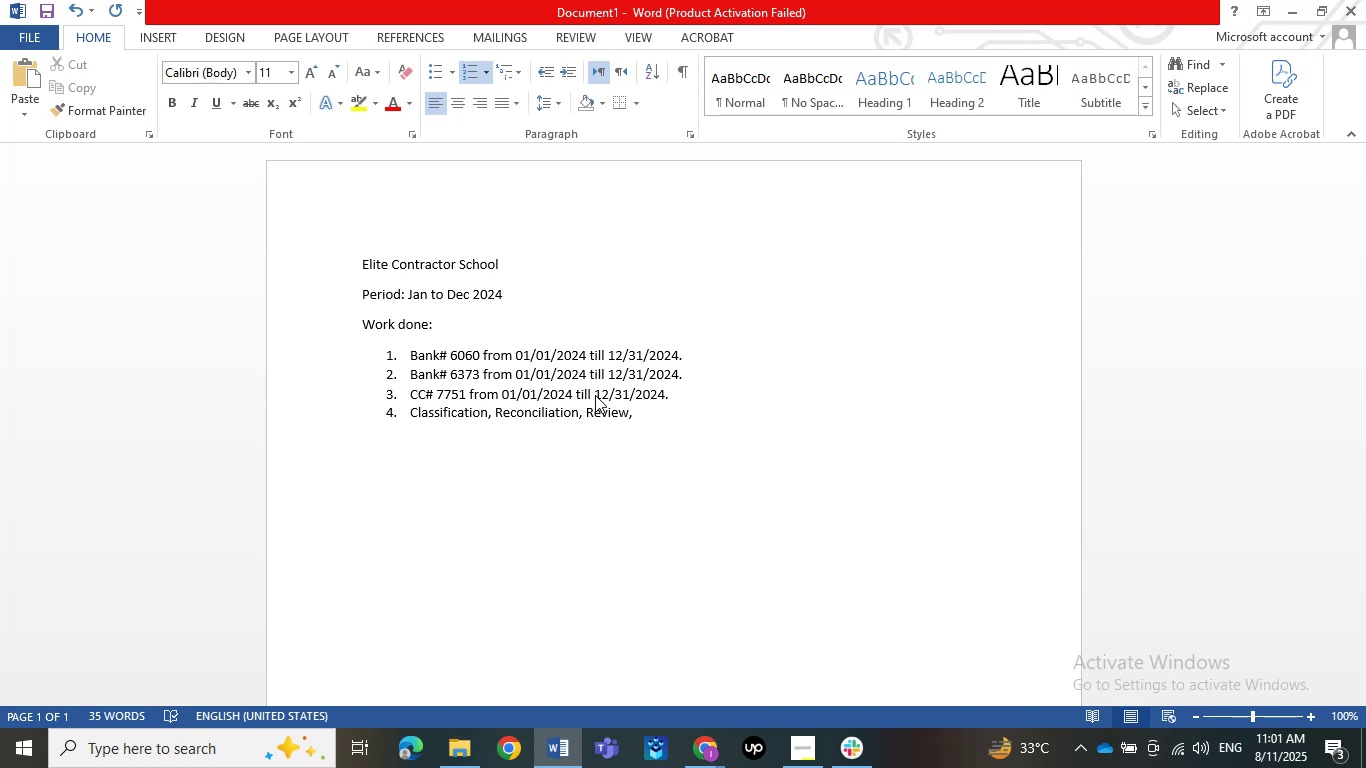 
key(Backspace)
 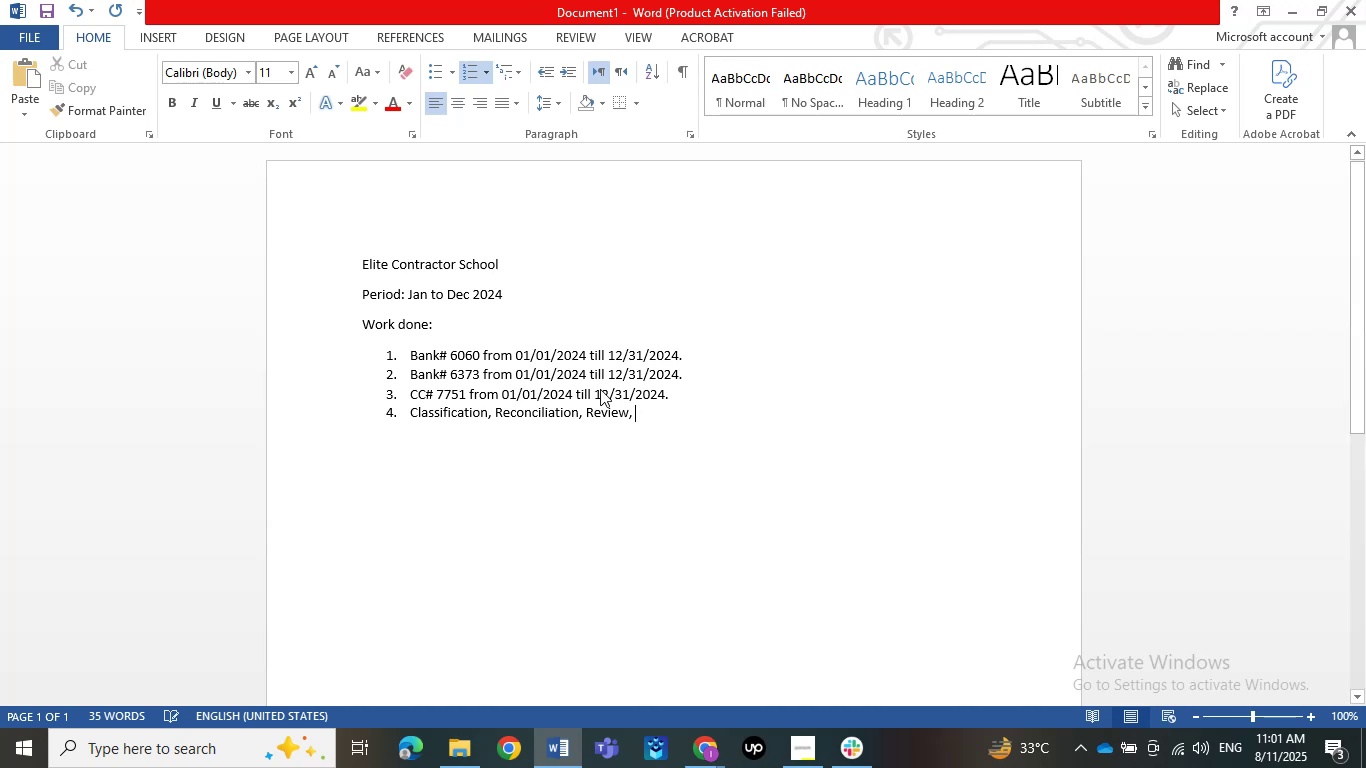 
key(Backspace)
 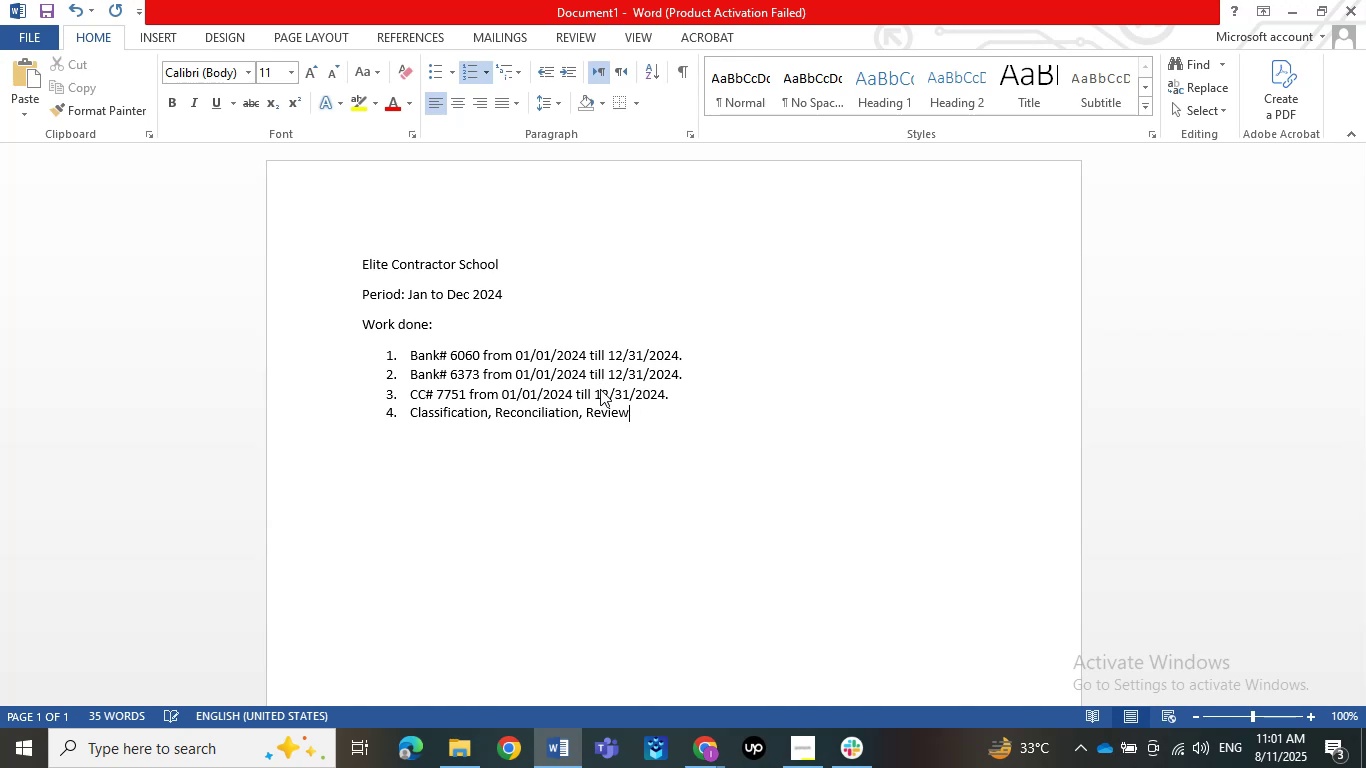 
key(NumpadDecimal)
 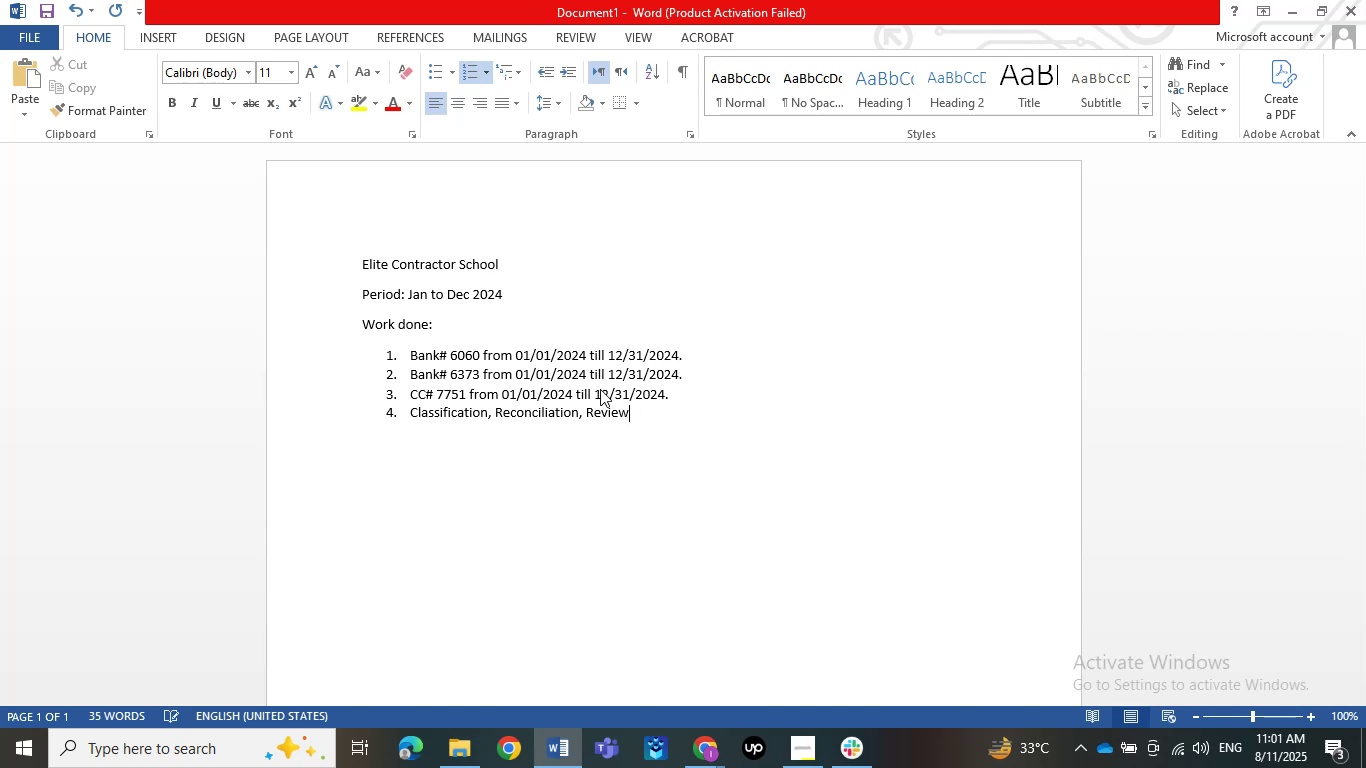 
key(NumpadEnter)
 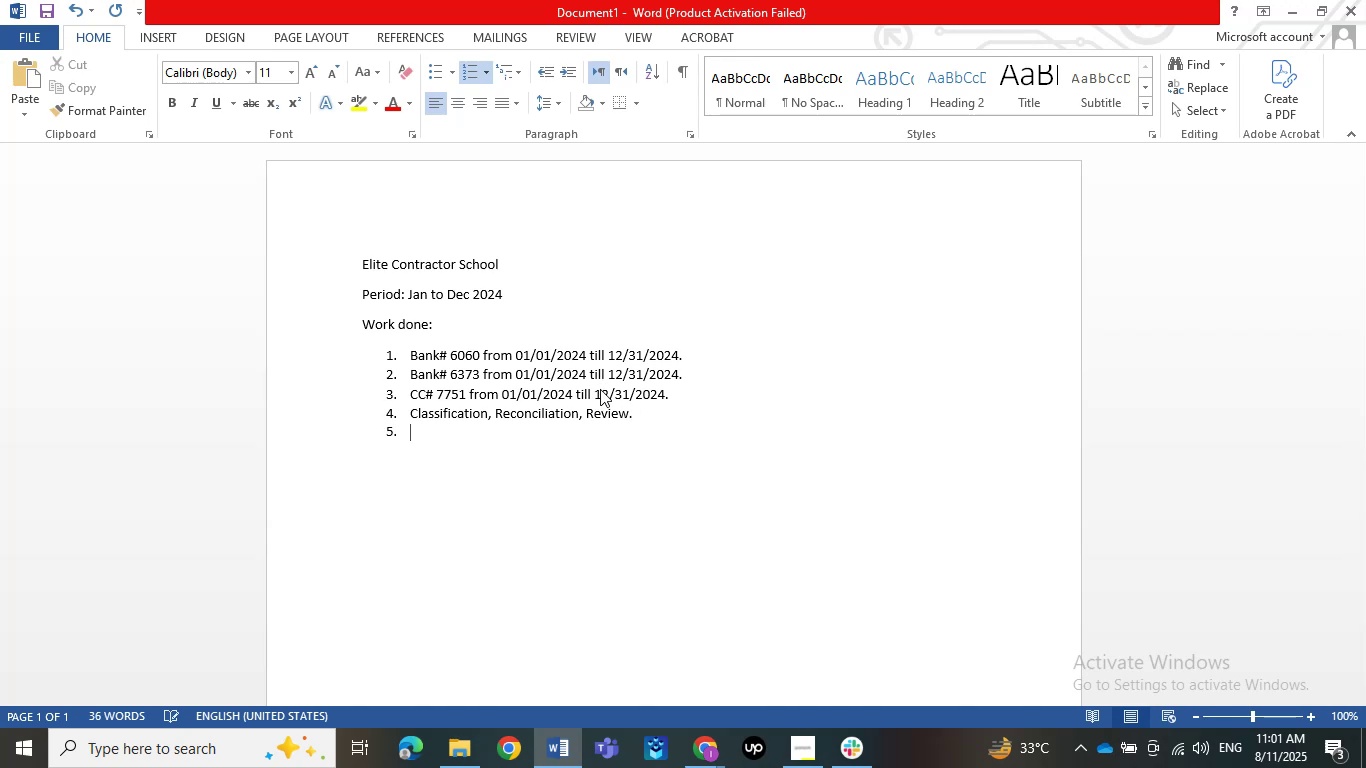 
key(Backspace)
 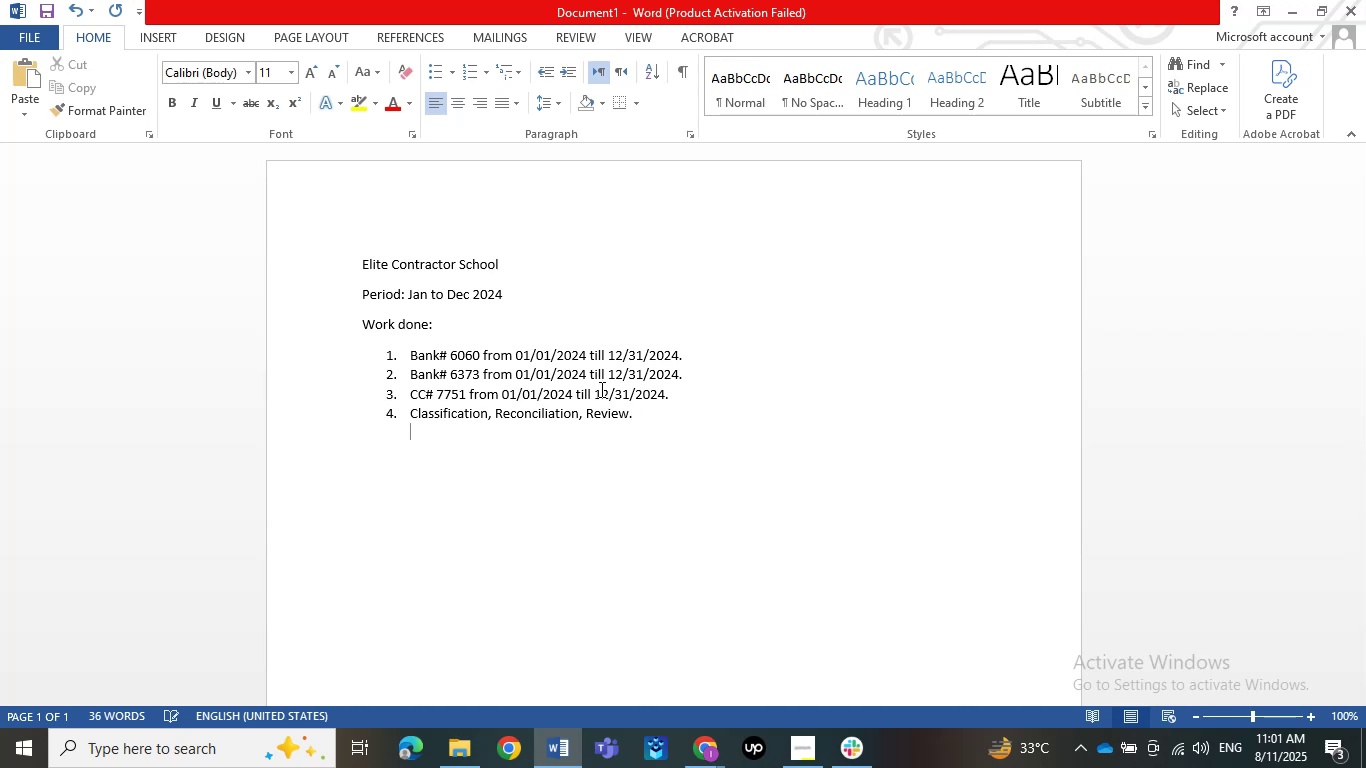 
key(Backspace)
 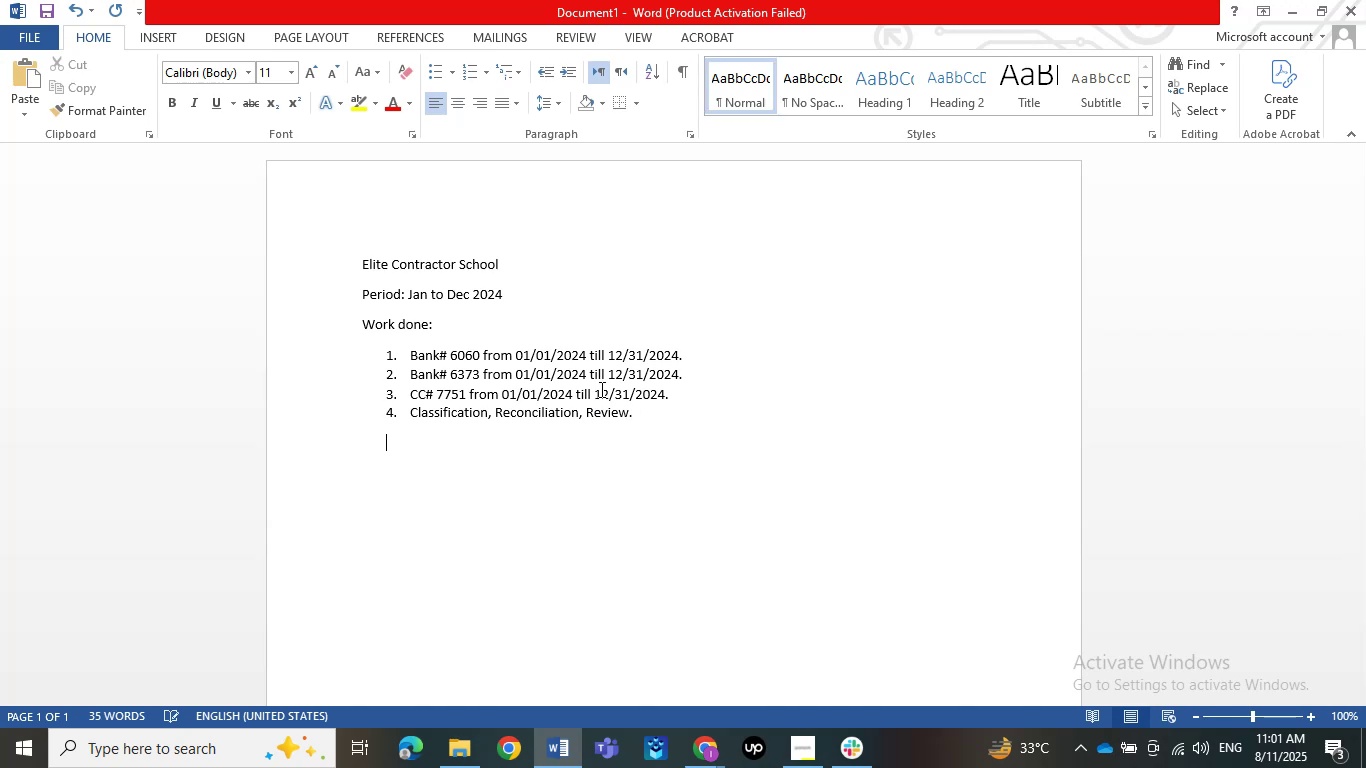 
key(Backspace)
 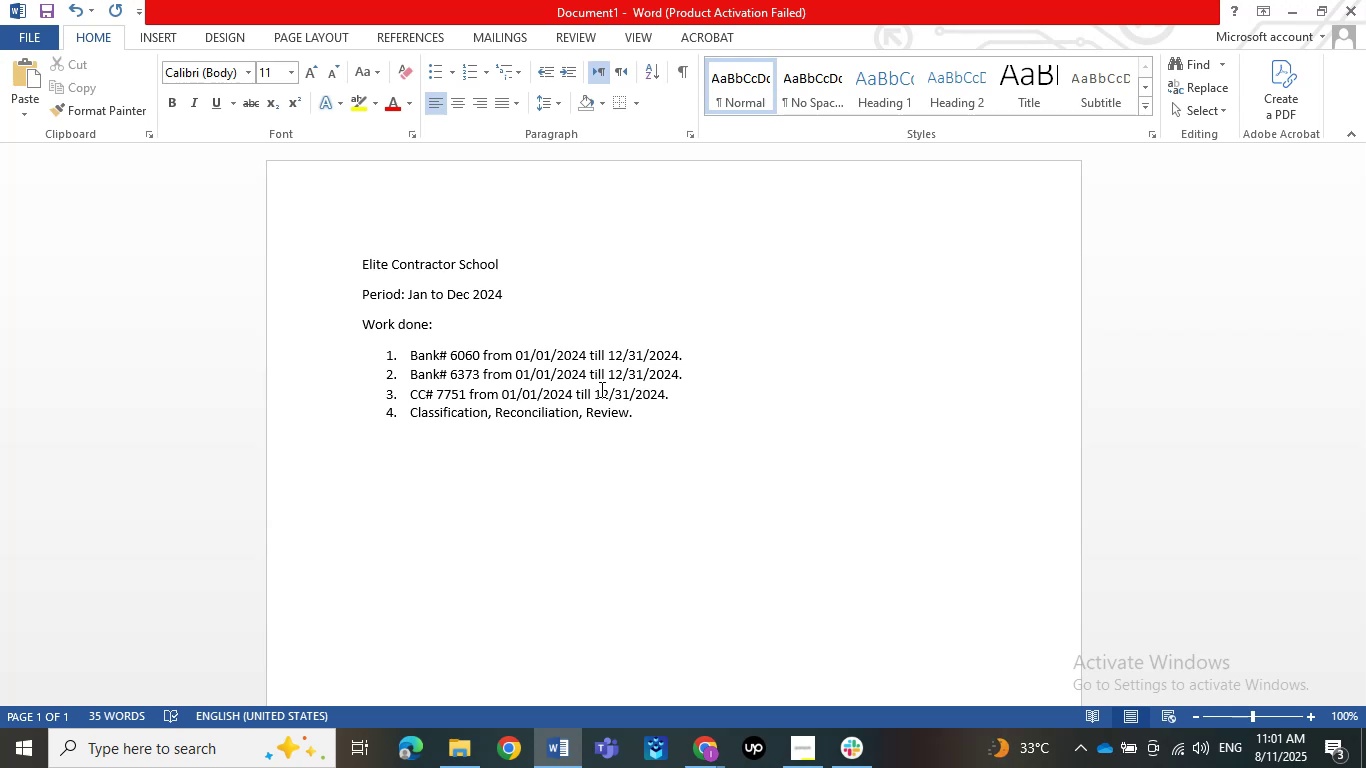 
wait(6.25)
 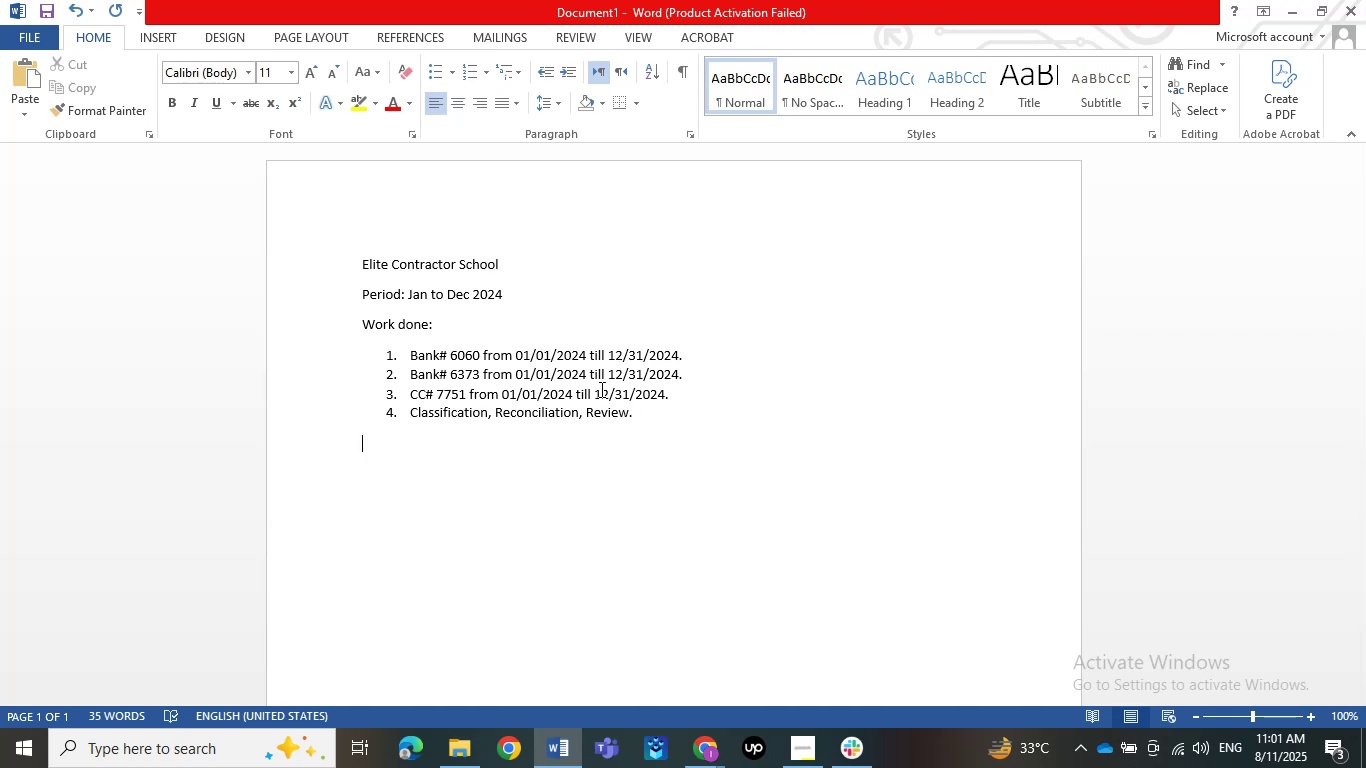 
type(Tptal Transaction;)
key(Backspace)
type(")
key(Backspace)
type(:)
 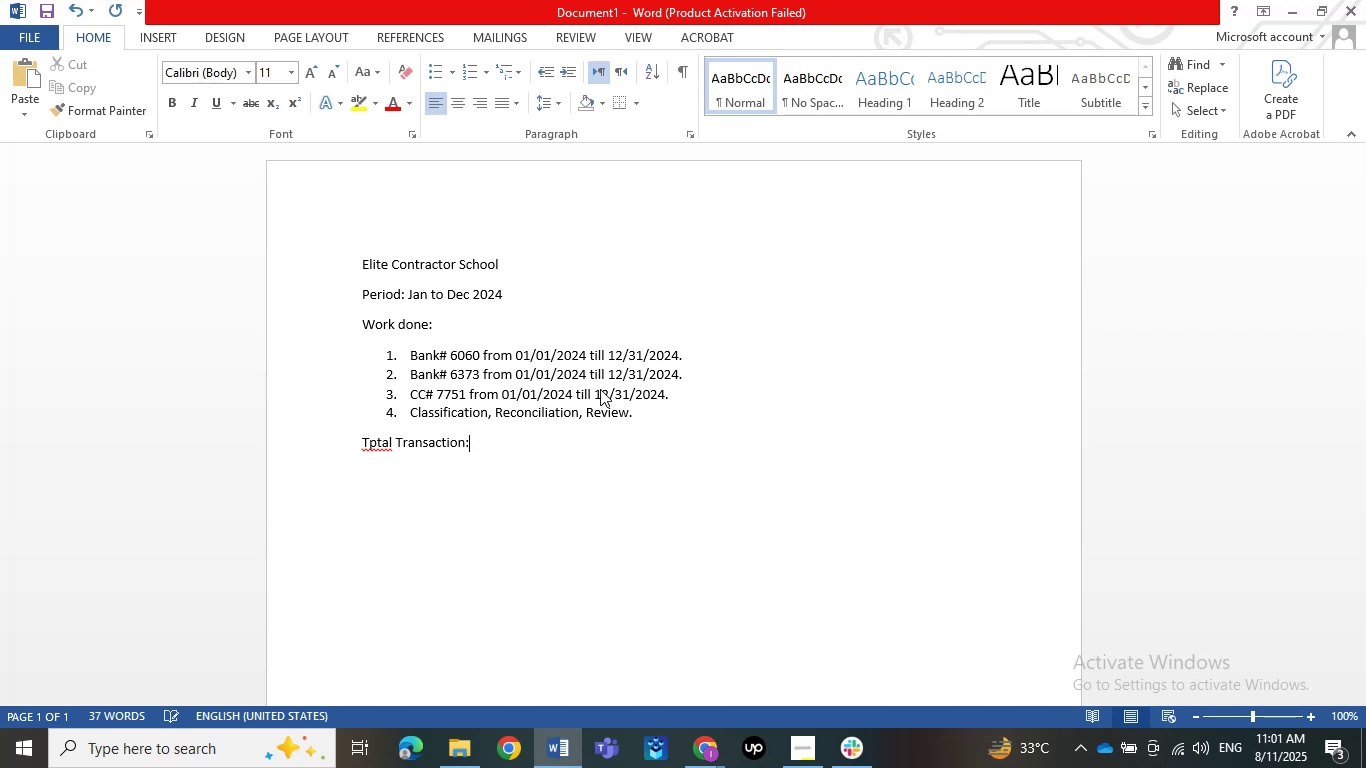 
 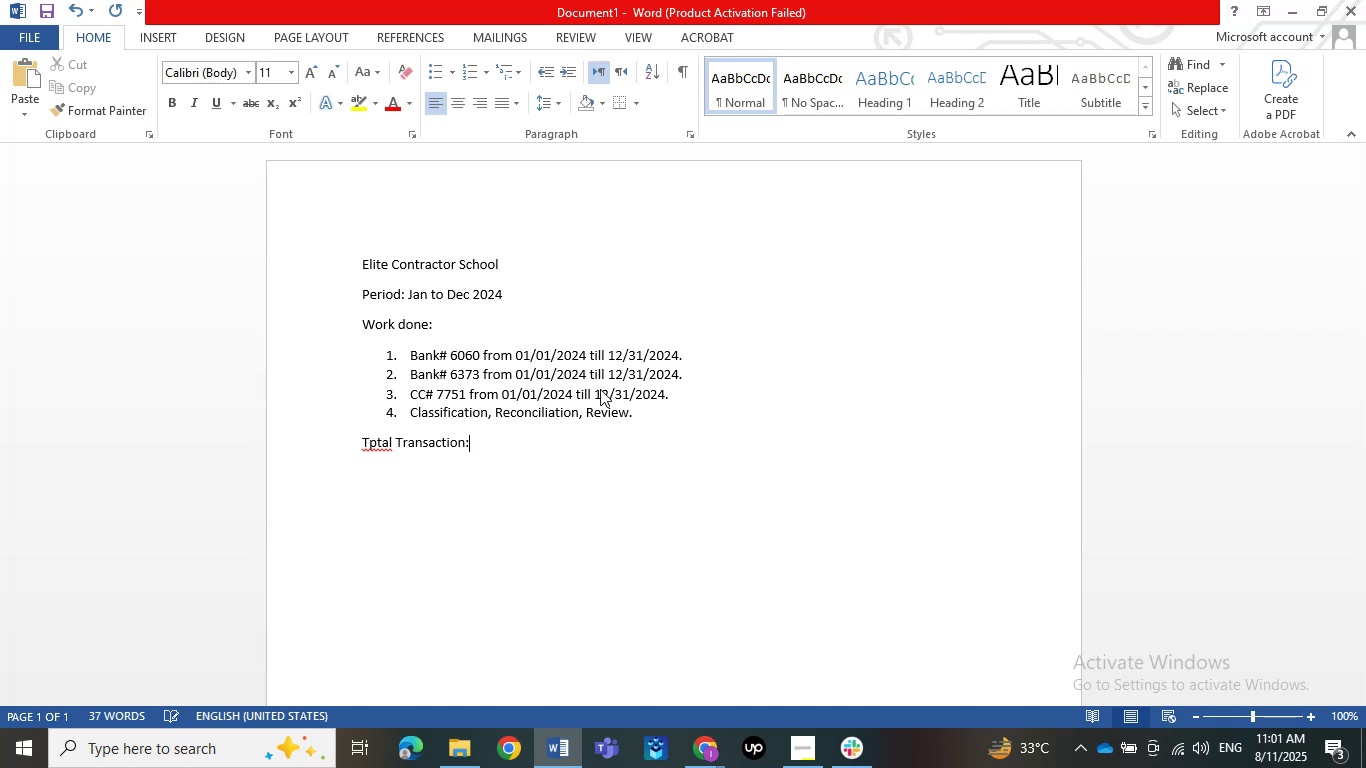 
hold_key(key=ArrowLeft, duration=0.92)
 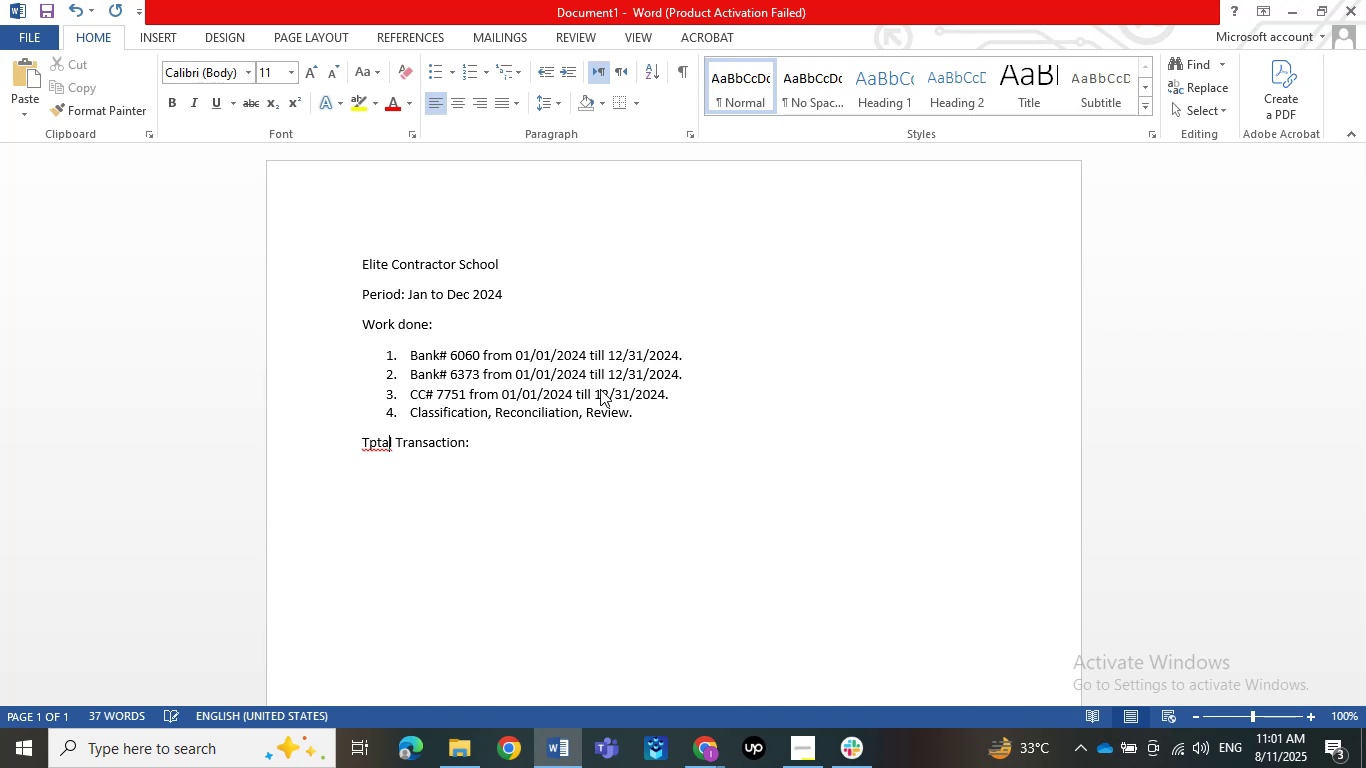 
key(ArrowLeft)
 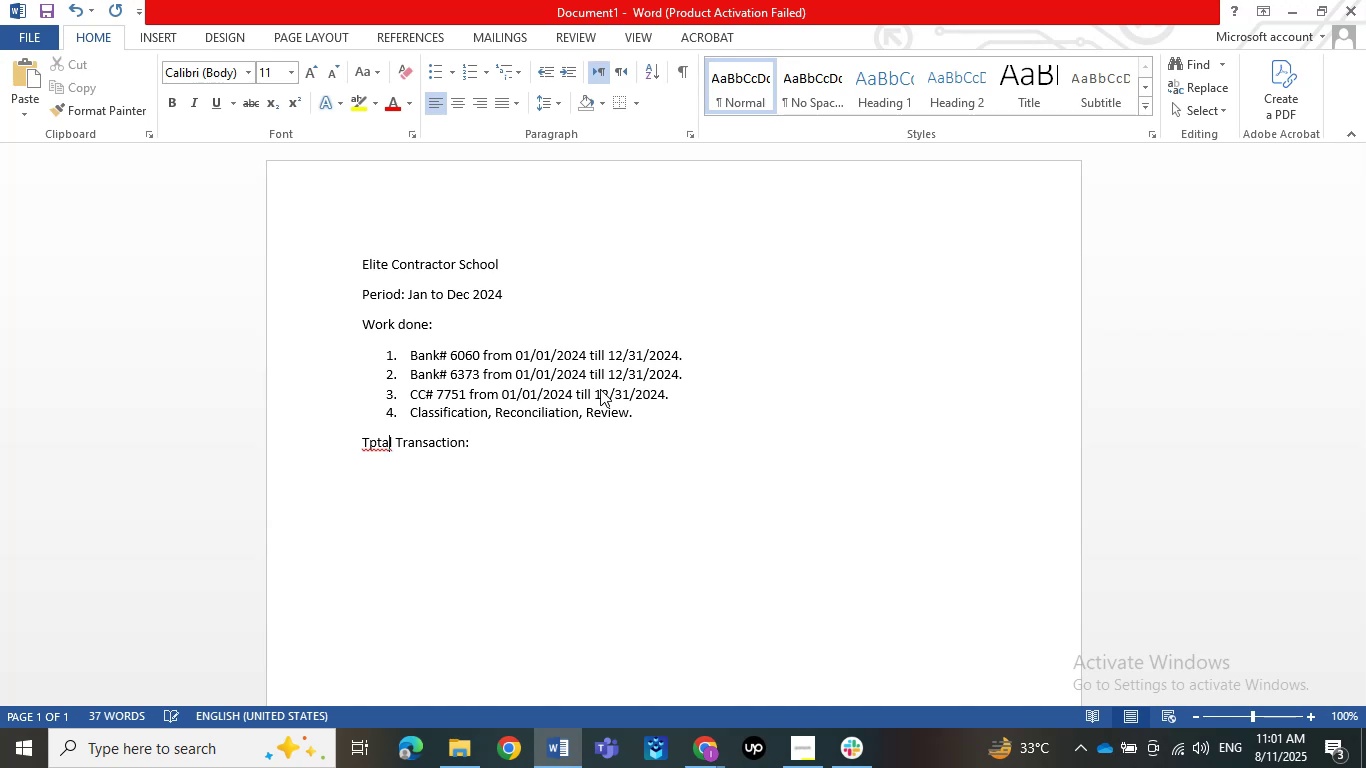 
key(ArrowLeft)
 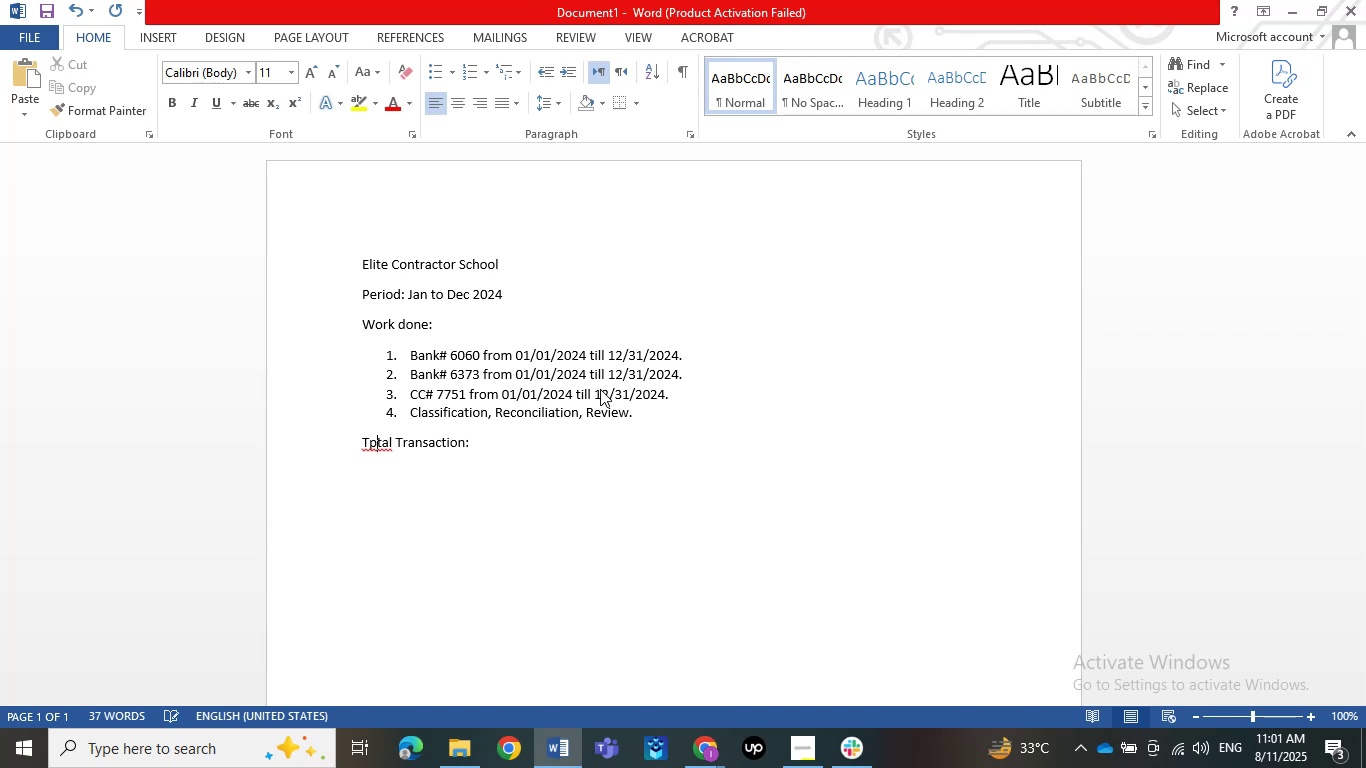 
key(Backspace)
 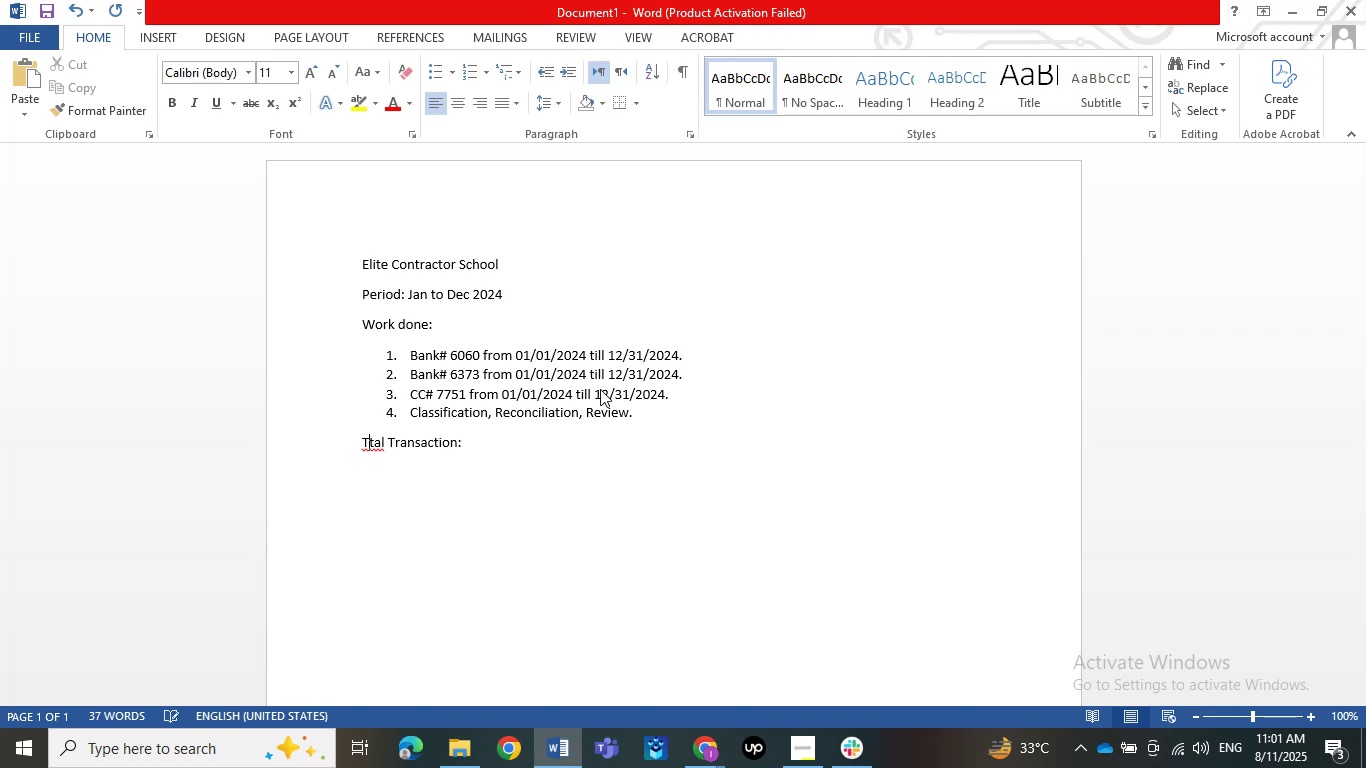 
key(O)
 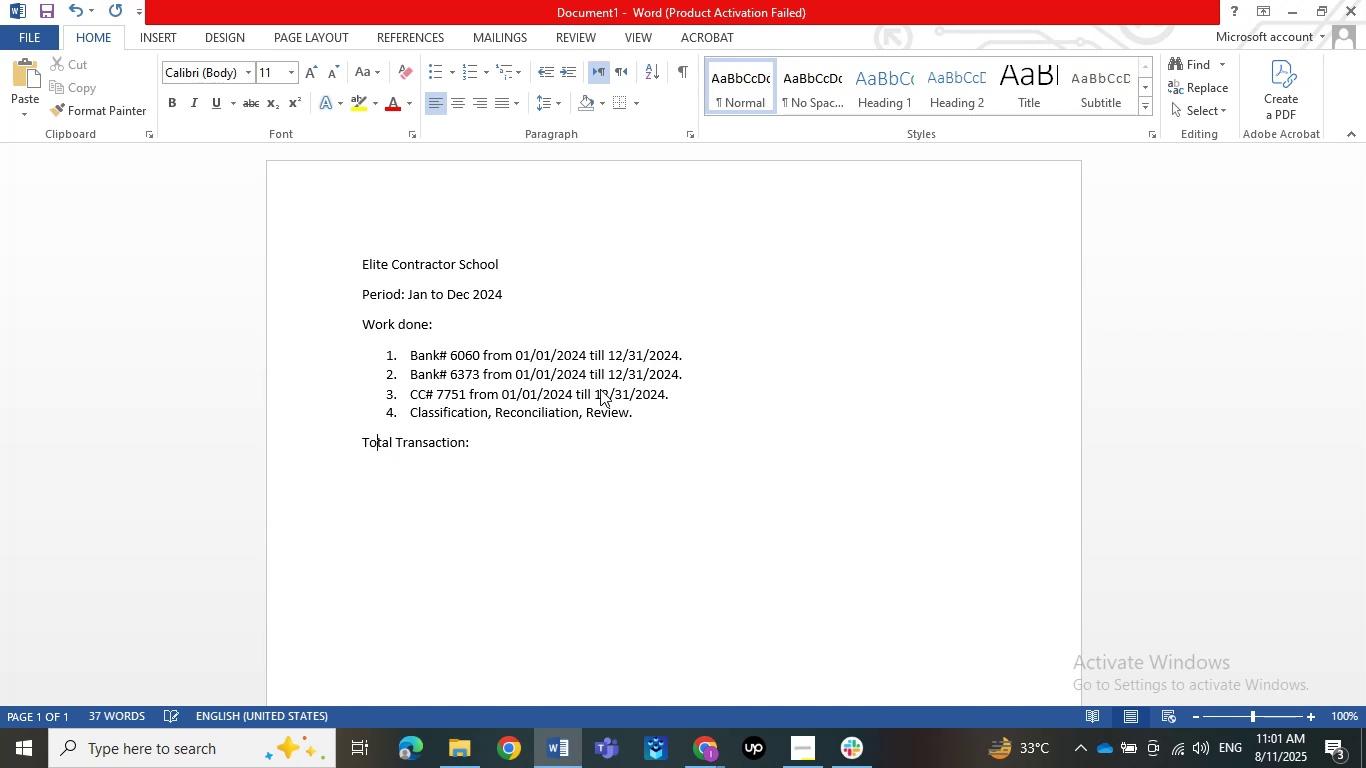 
hold_key(key=ArrowRight, duration=1.02)
 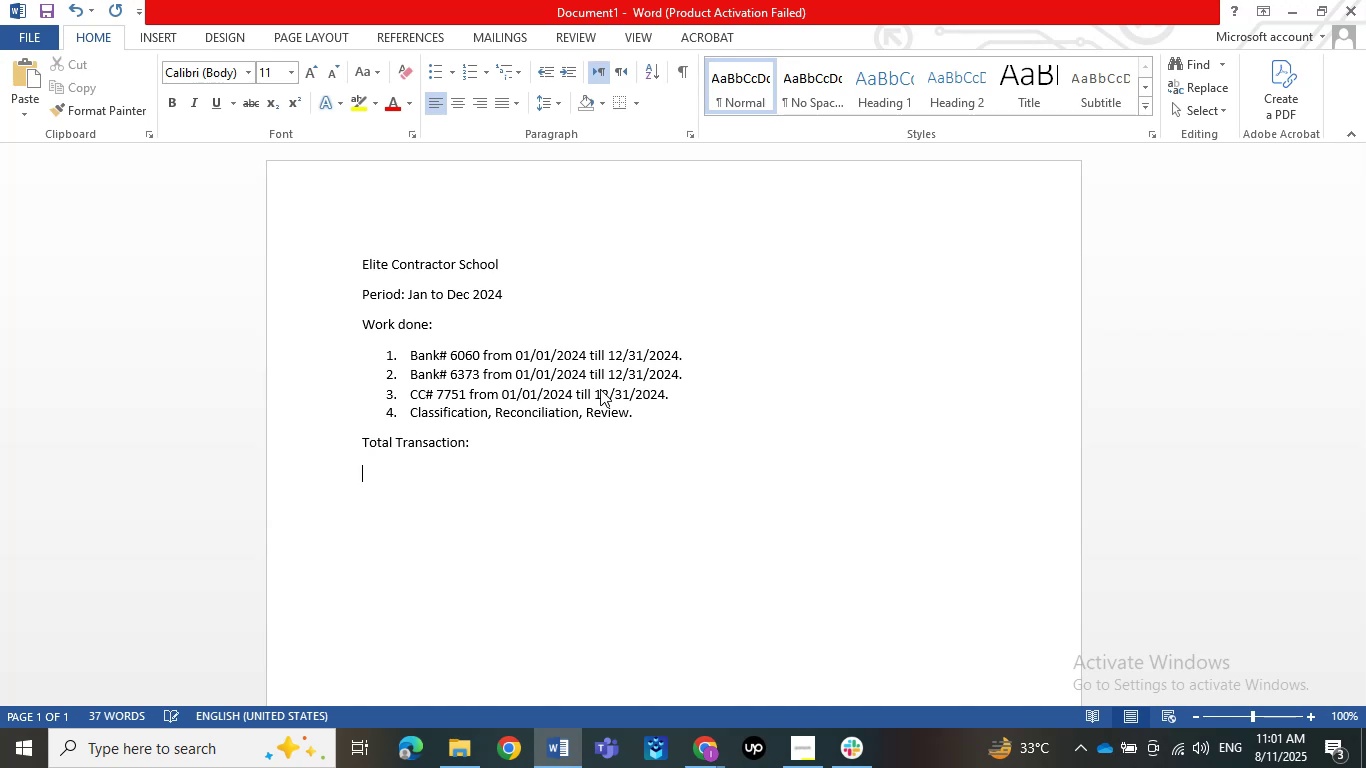 
key(ArrowLeft)
 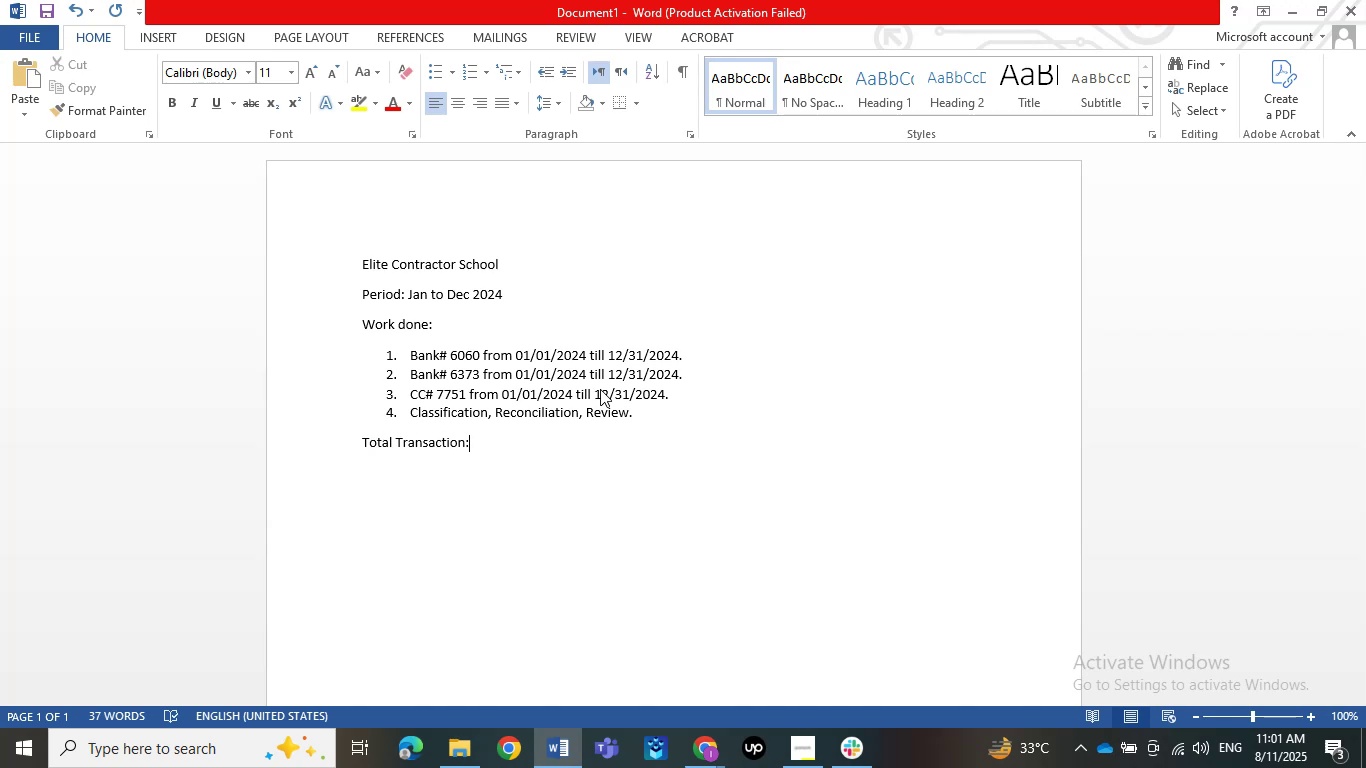 
key(ArrowLeft)
 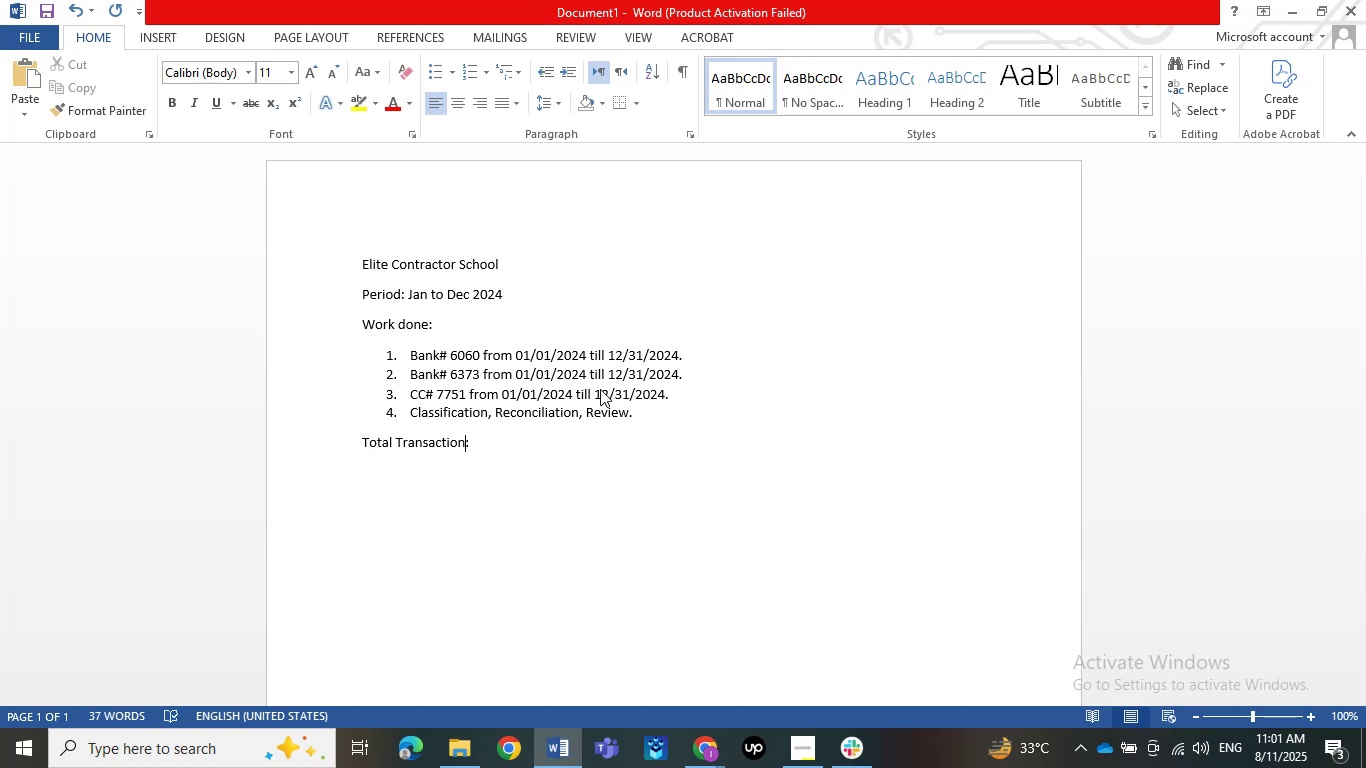 
key(Space)
 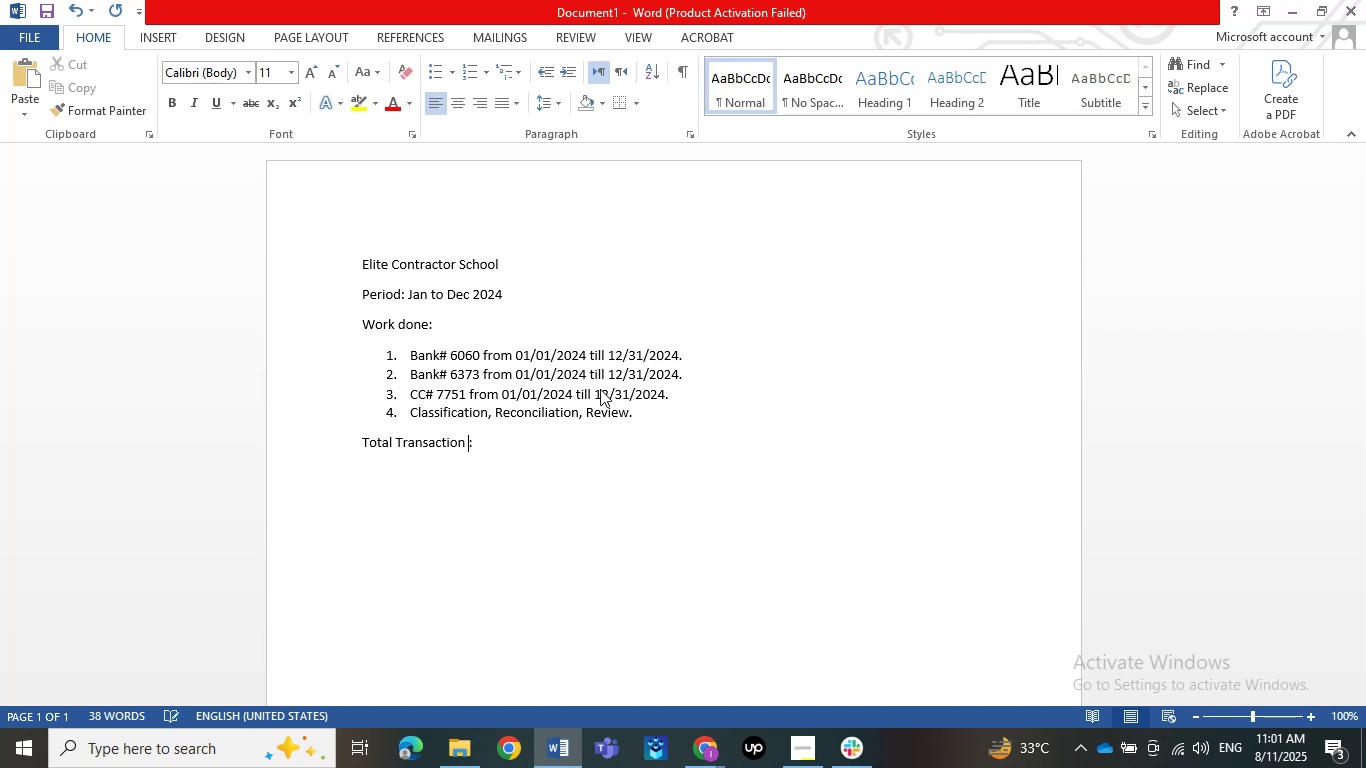 
key(Backspace)
 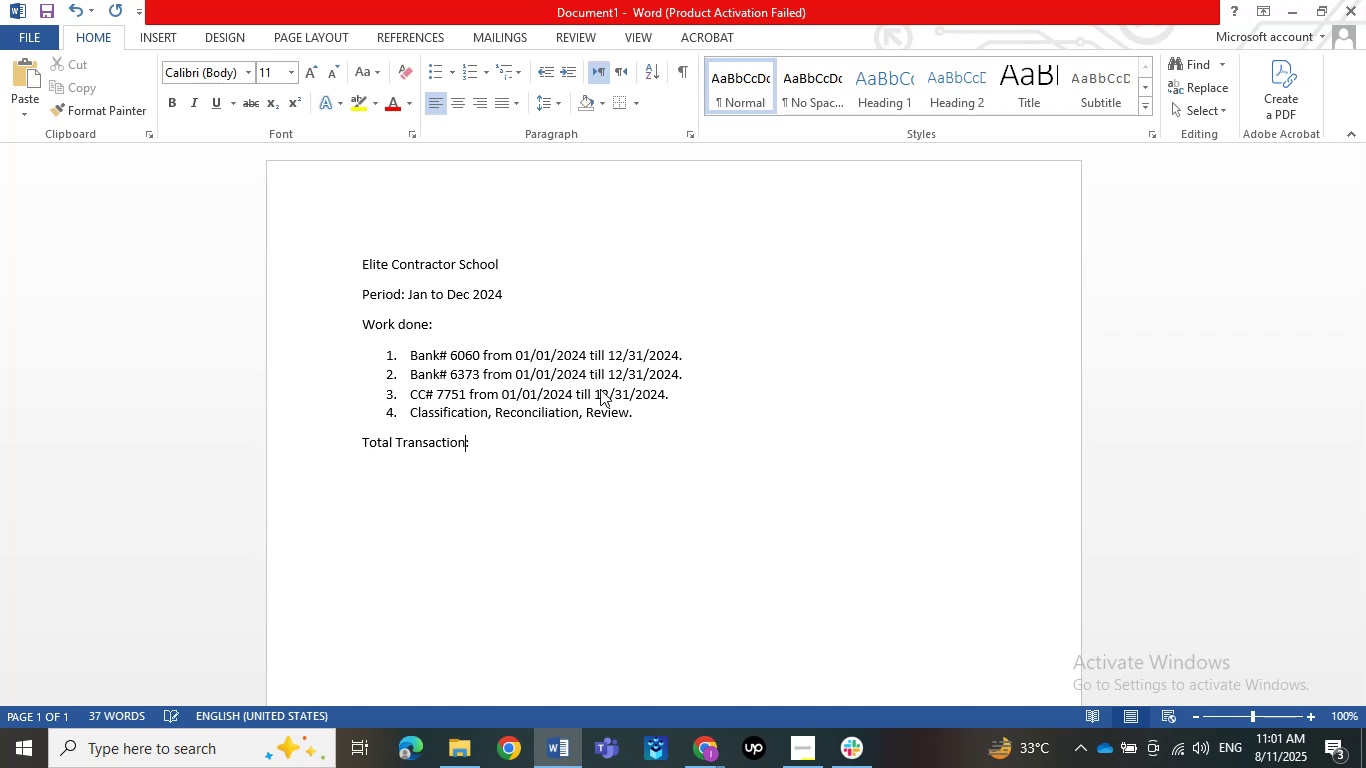 
key(ArrowRight)
 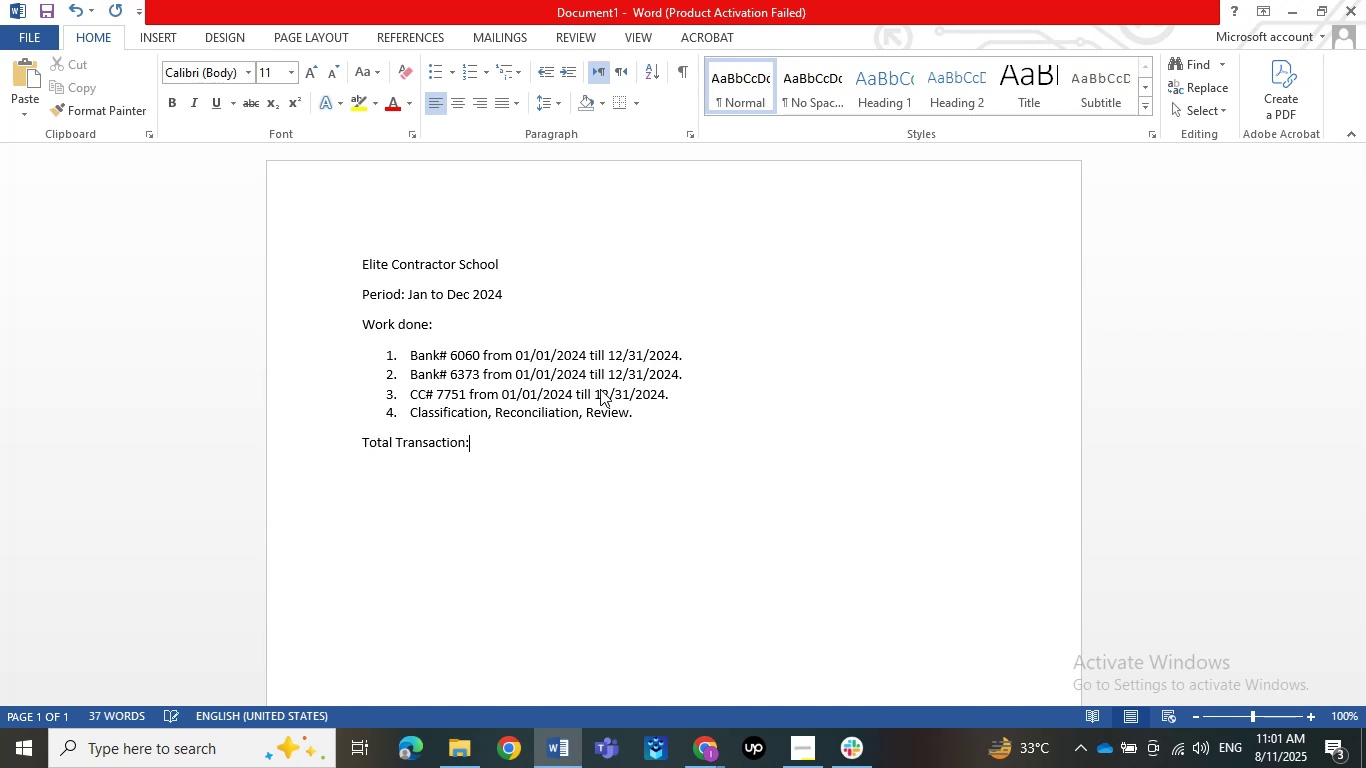 
key(Space)
 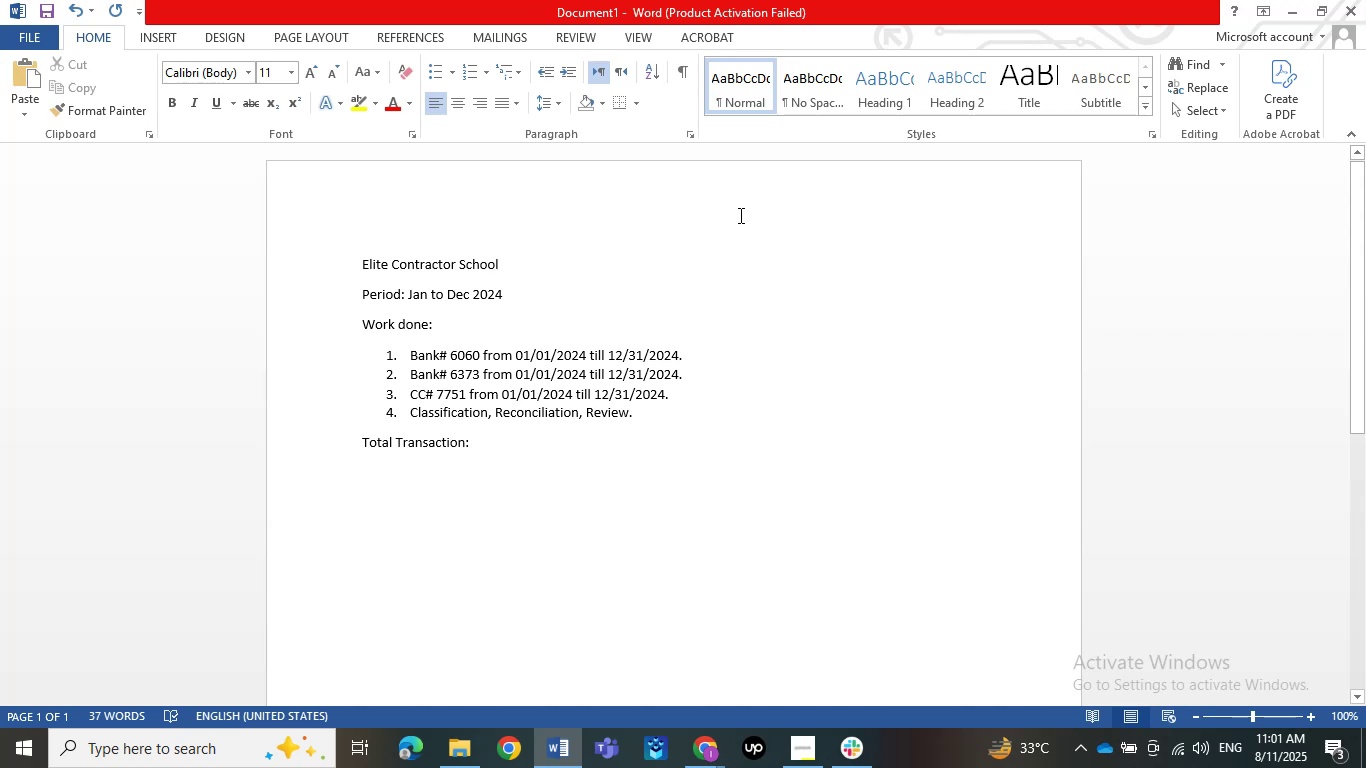 
wait(6.89)
 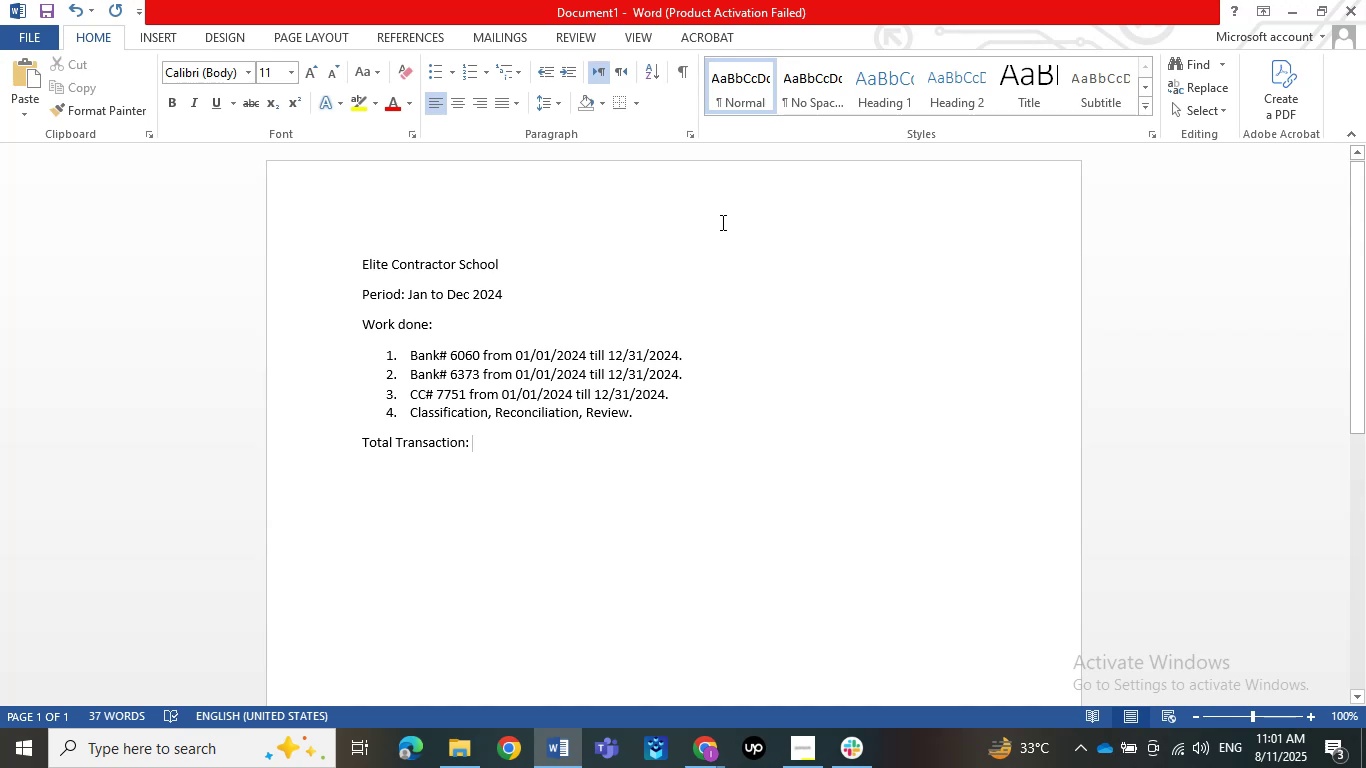 
left_click([475, 742])
 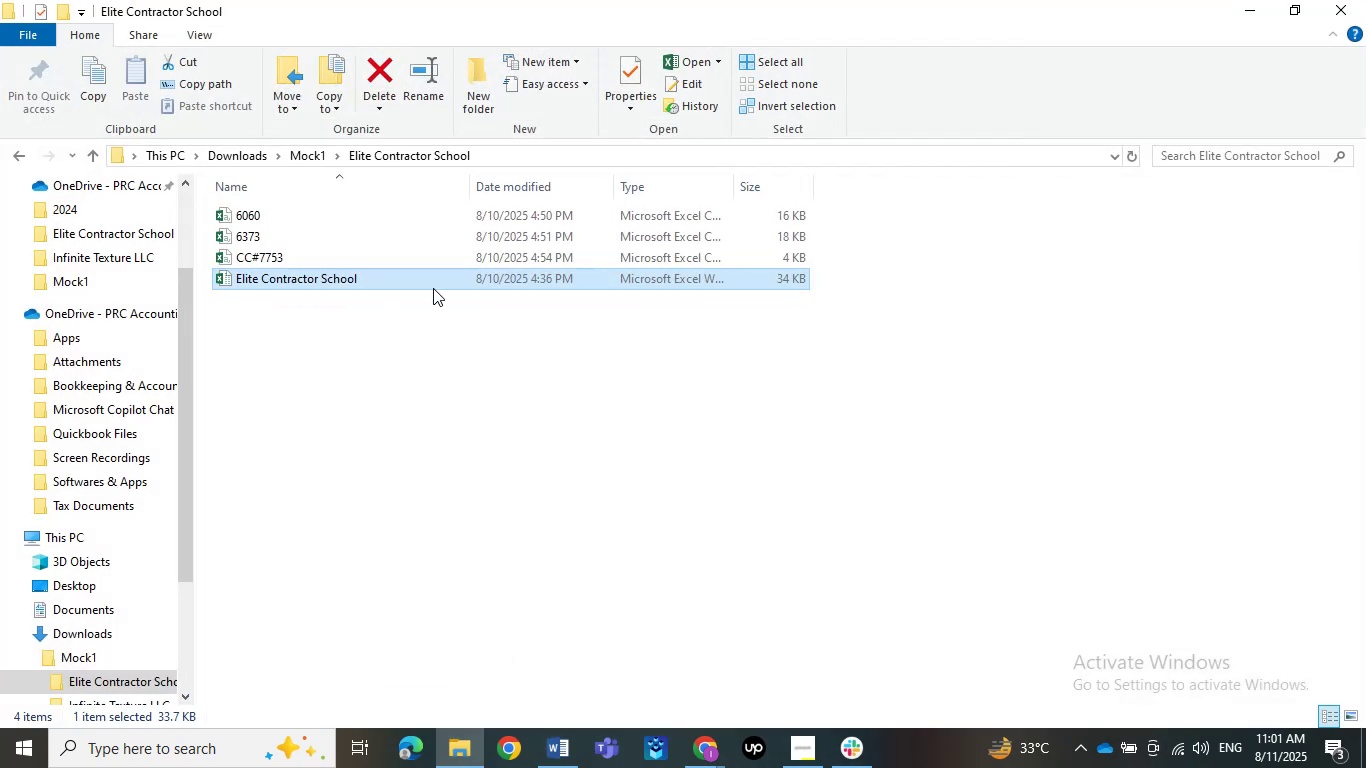 
double_click([433, 282])
 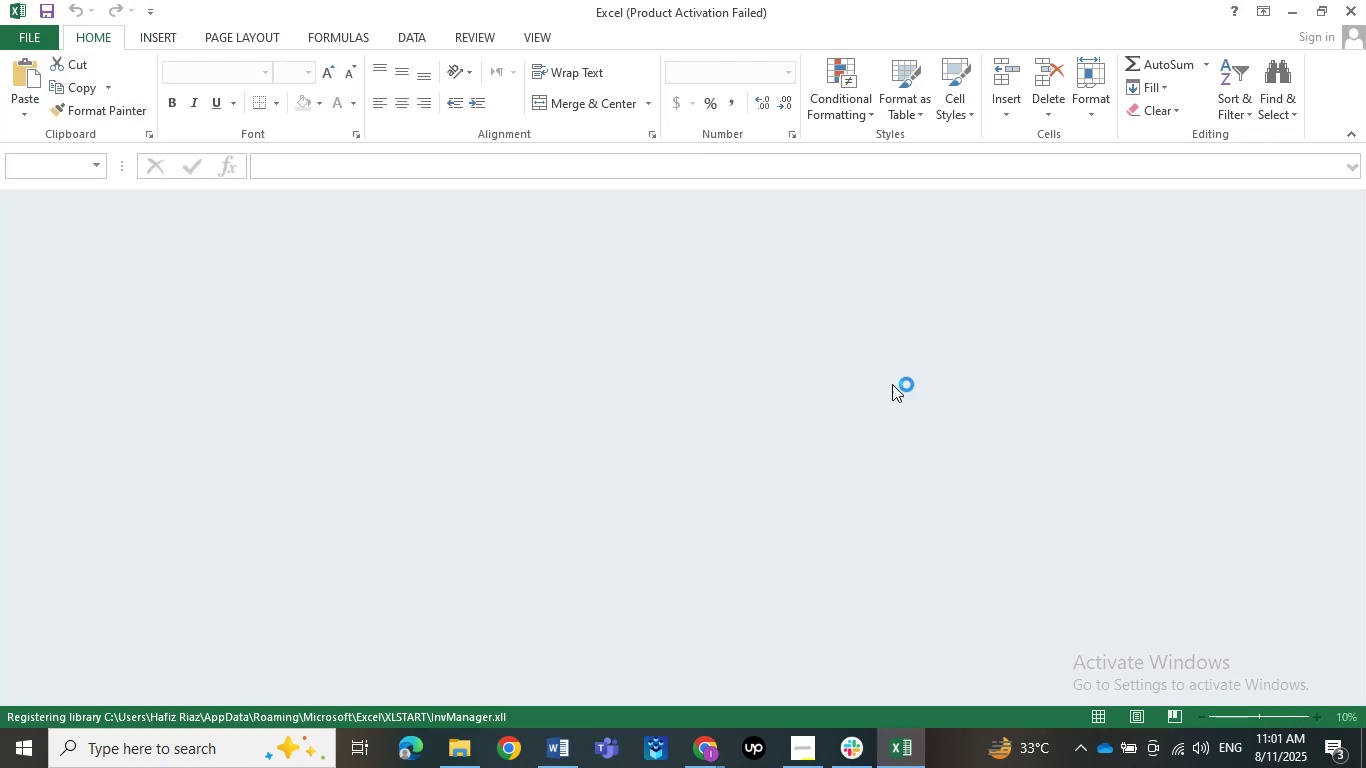 
wait(7.35)
 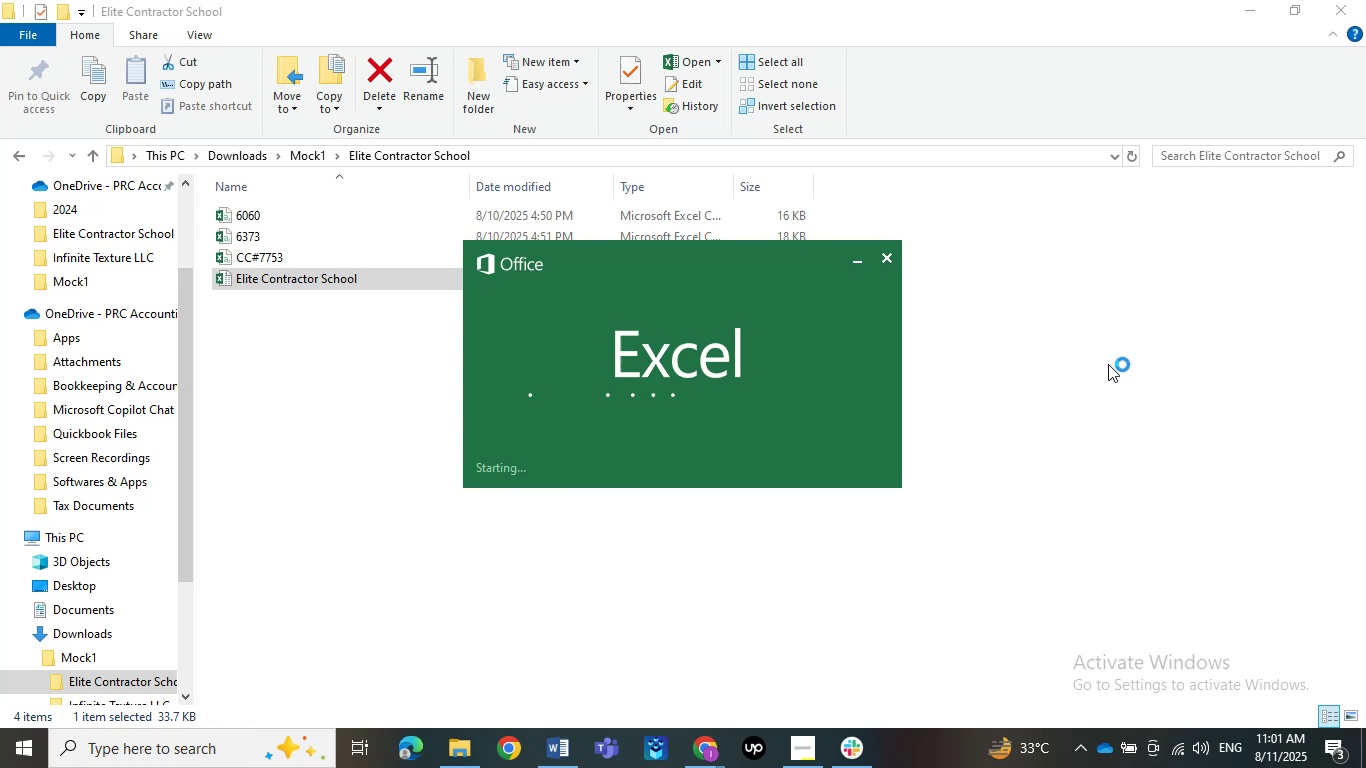 
scroll: coordinate [708, 458], scroll_direction: down, amount: 4.0
 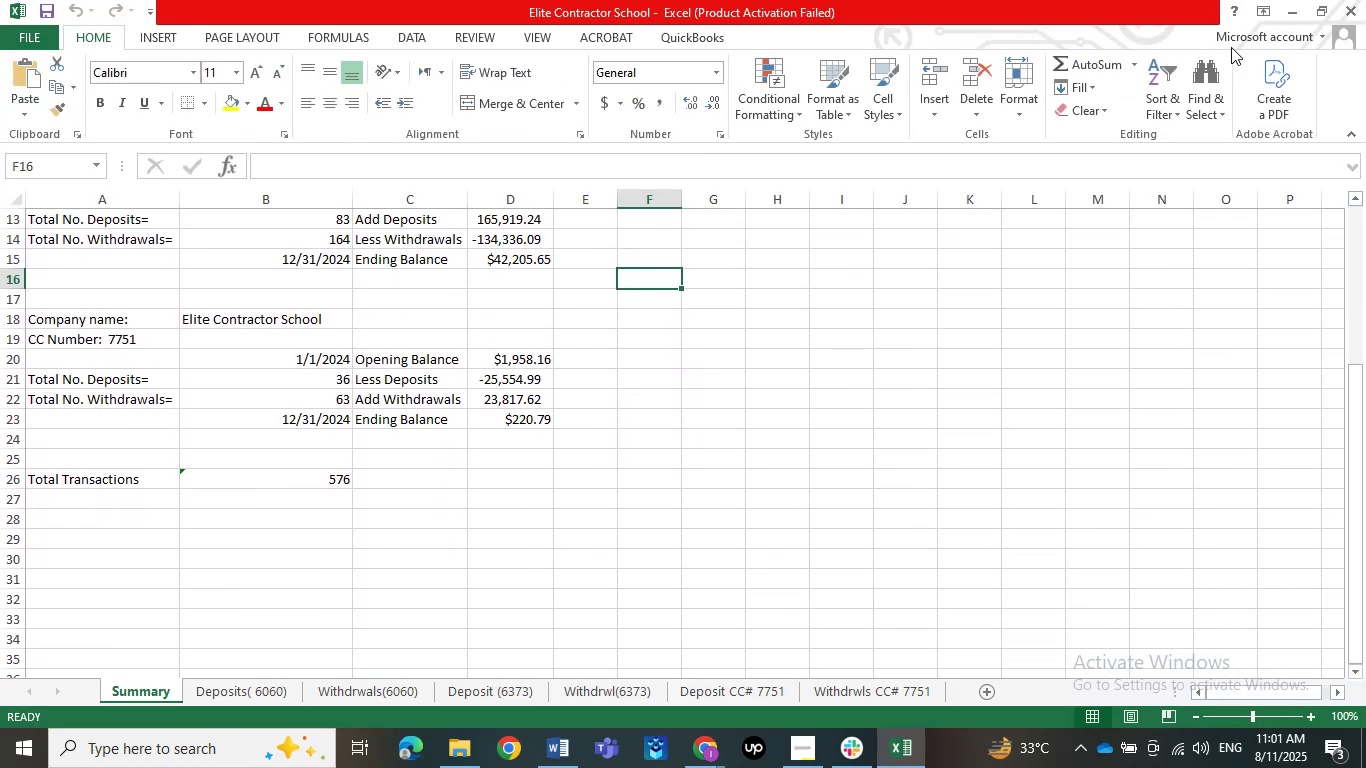 
left_click([1289, 20])
 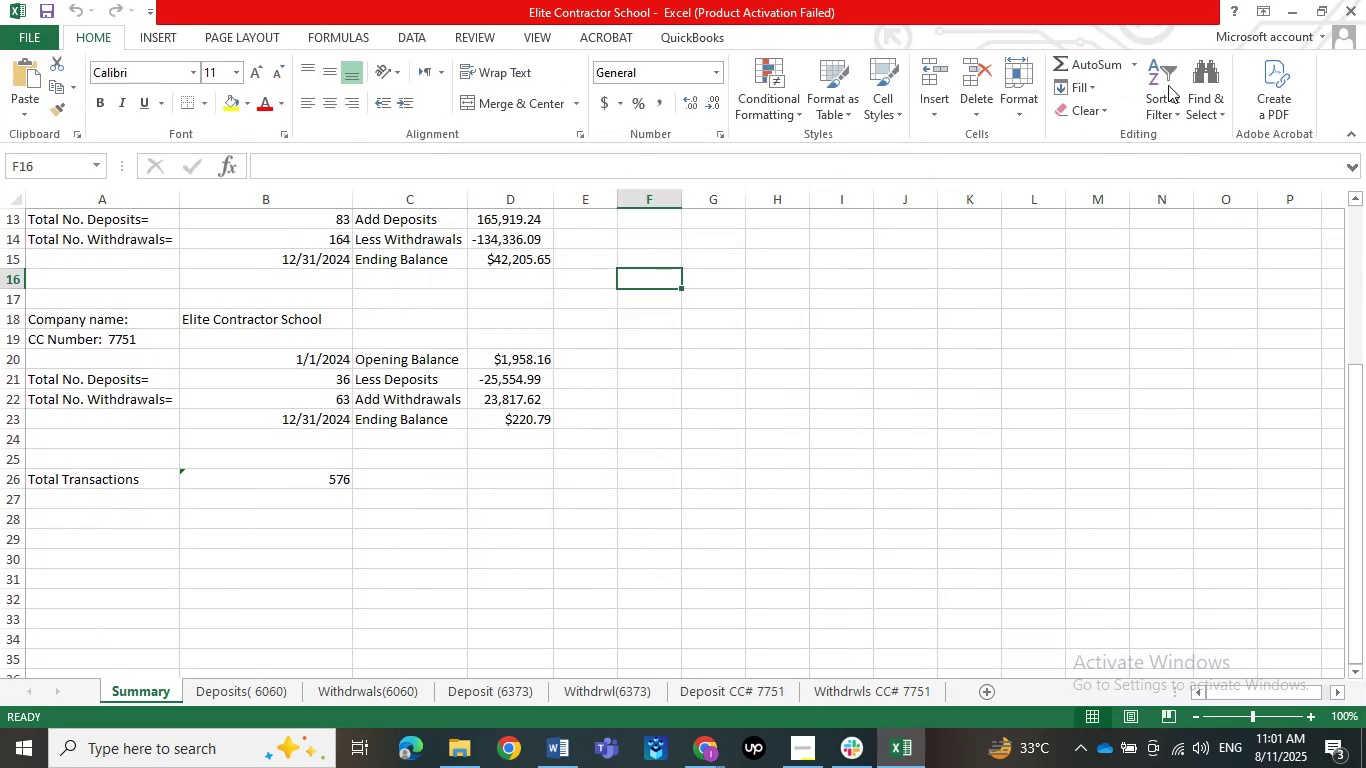 
left_click([1294, 14])
 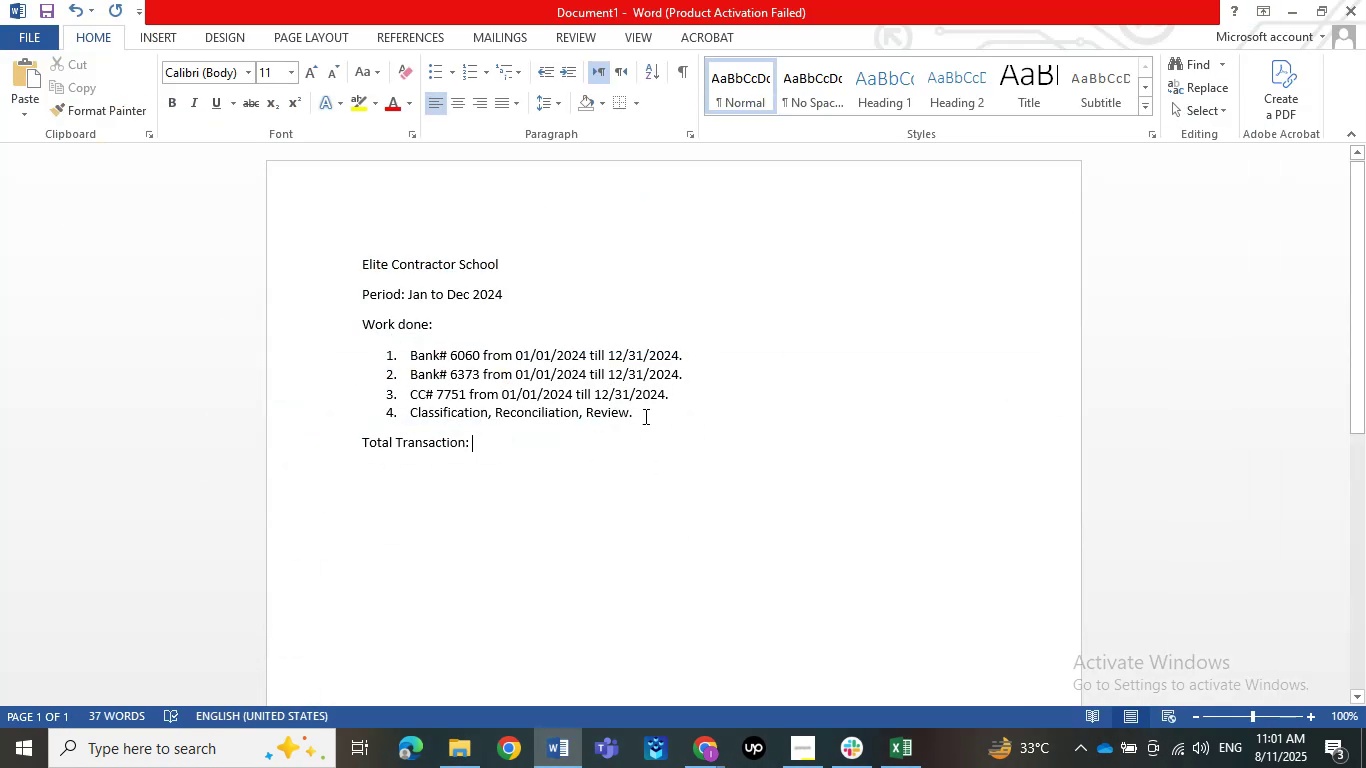 
key(Numpad5)
 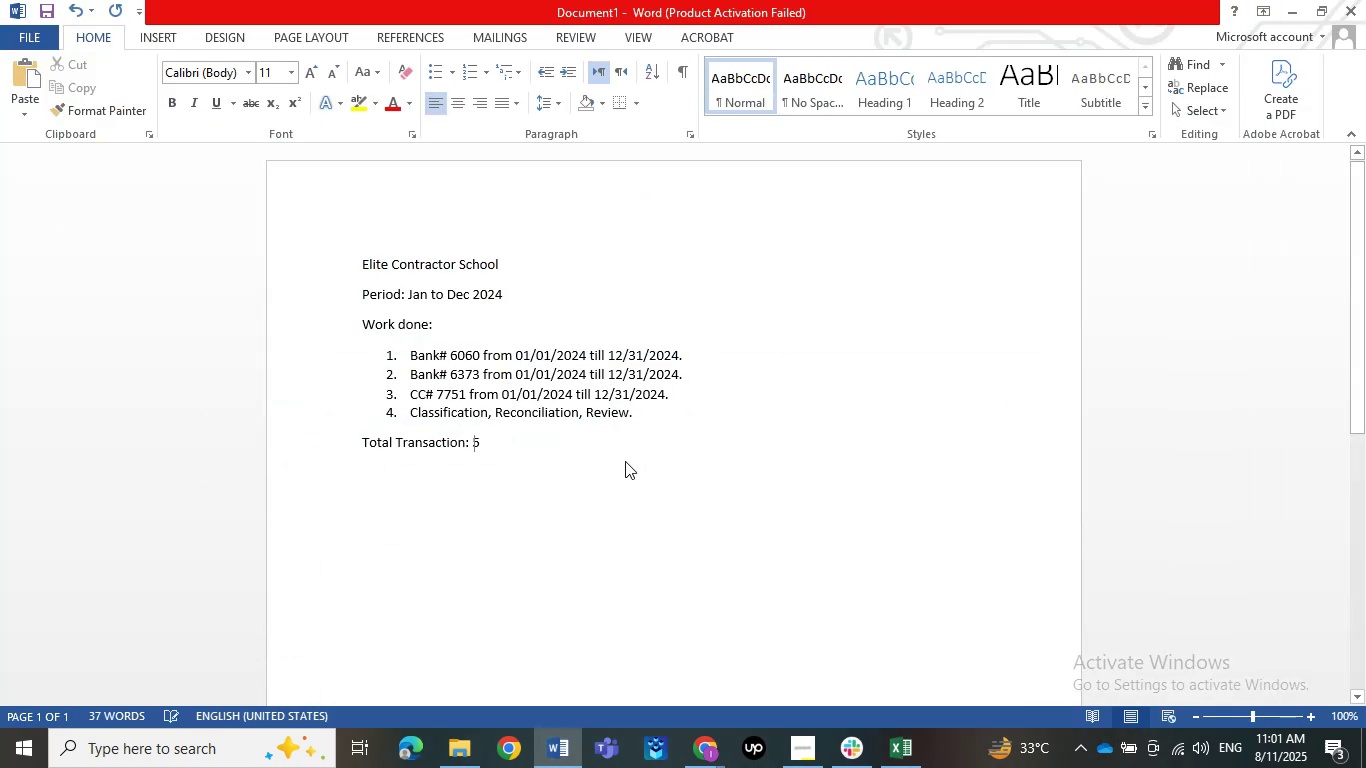 
key(Numpad7)
 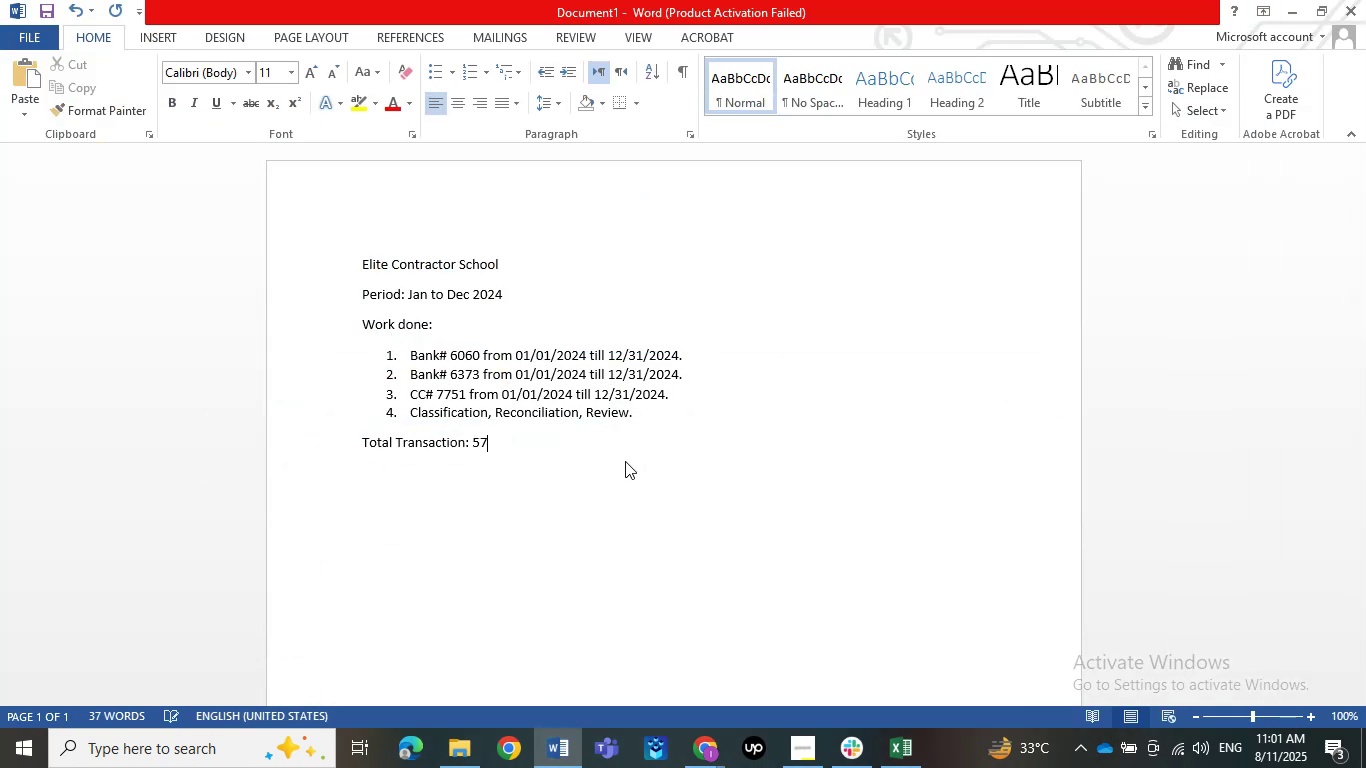 
key(Numpad6)
 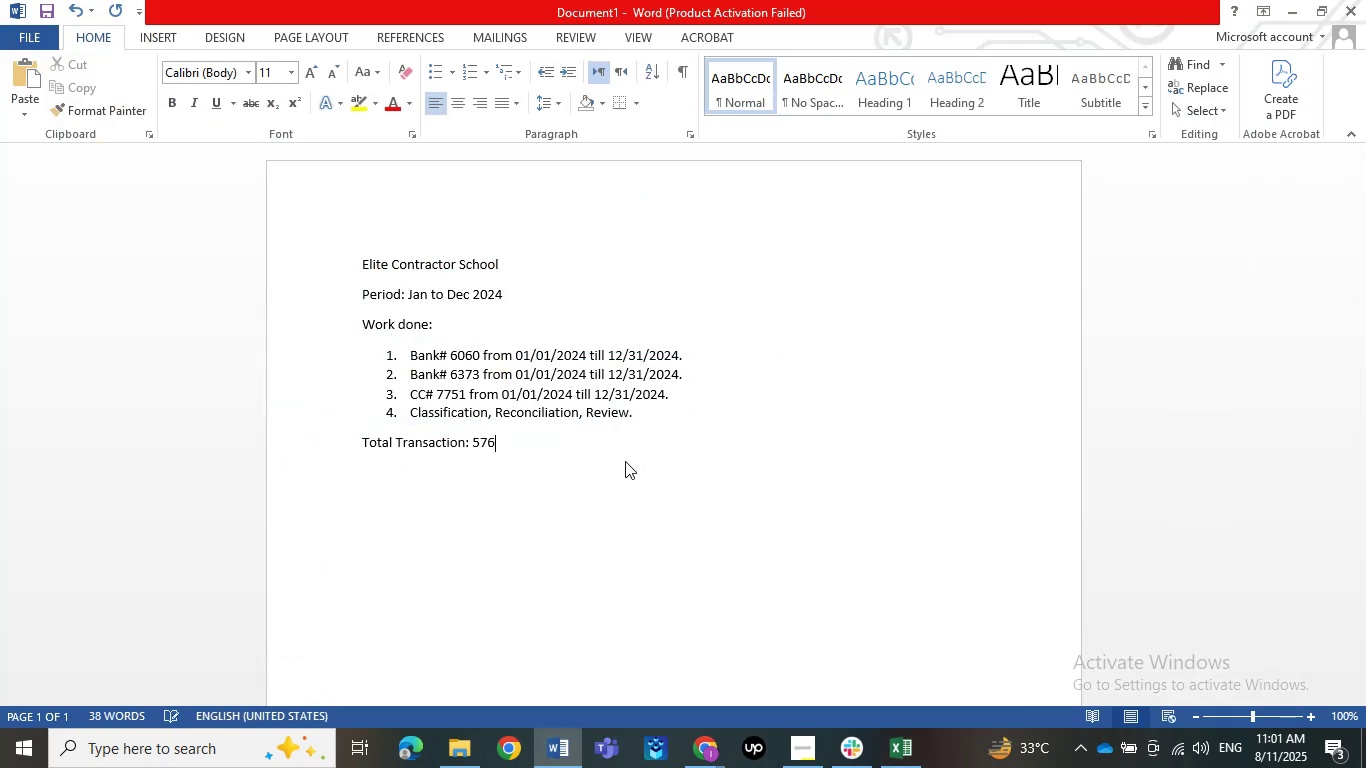 
key(NumpadEnter)
 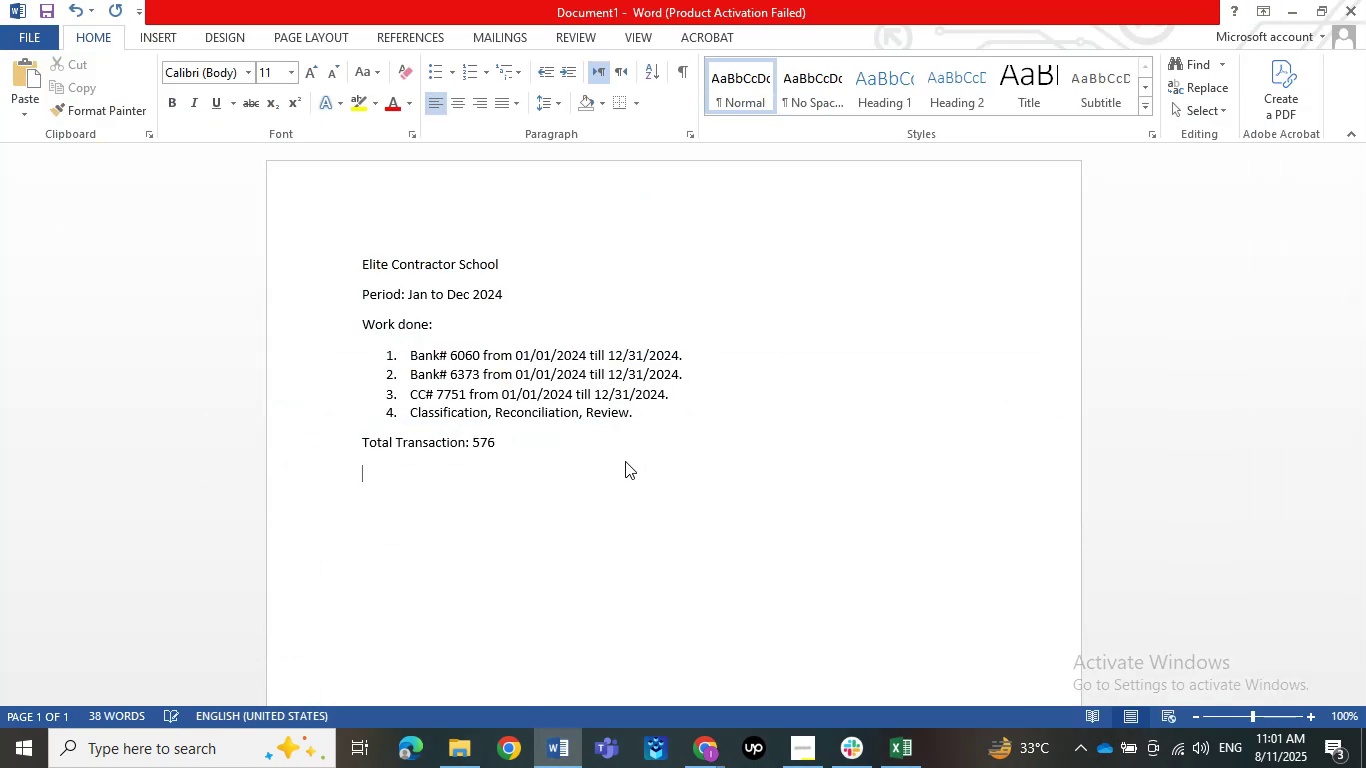 
key(Shift+ShiftLeft)
 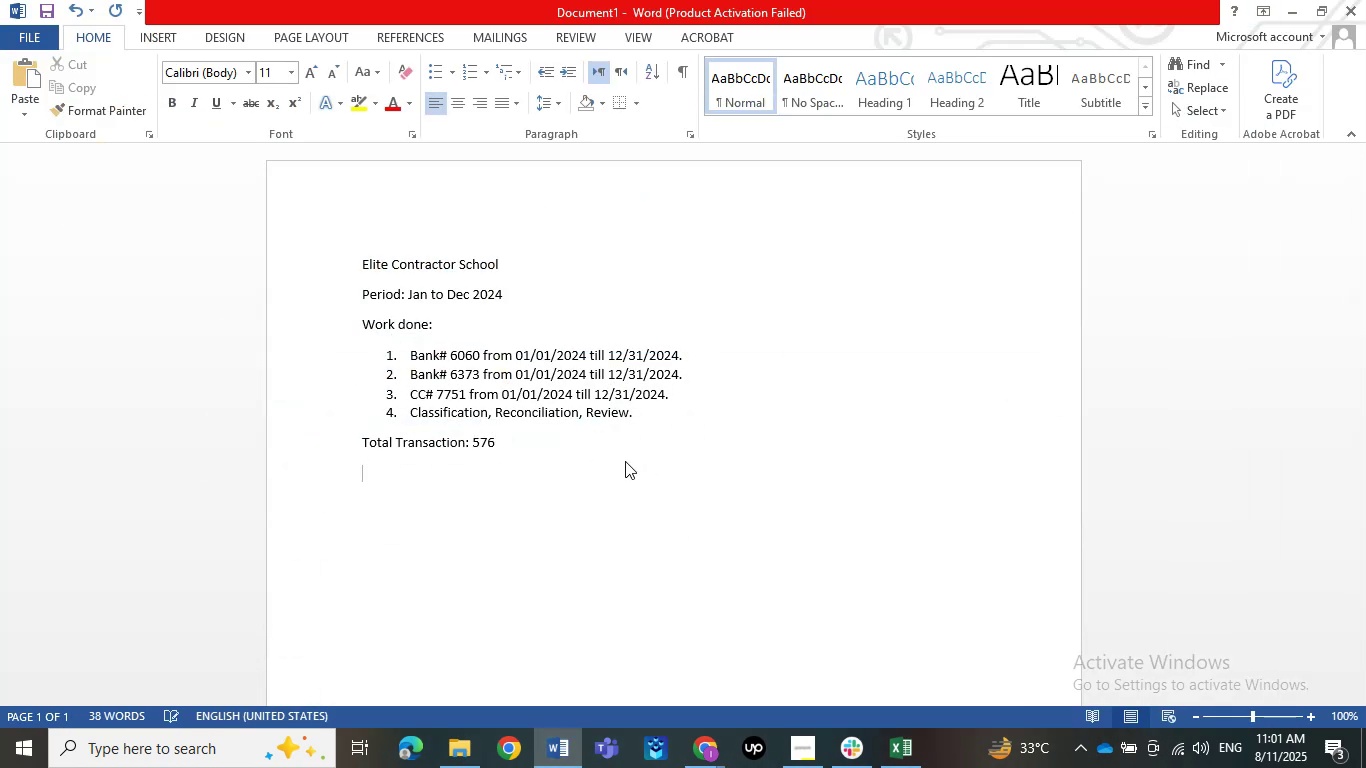 
key(Shift+ShiftLeft)
 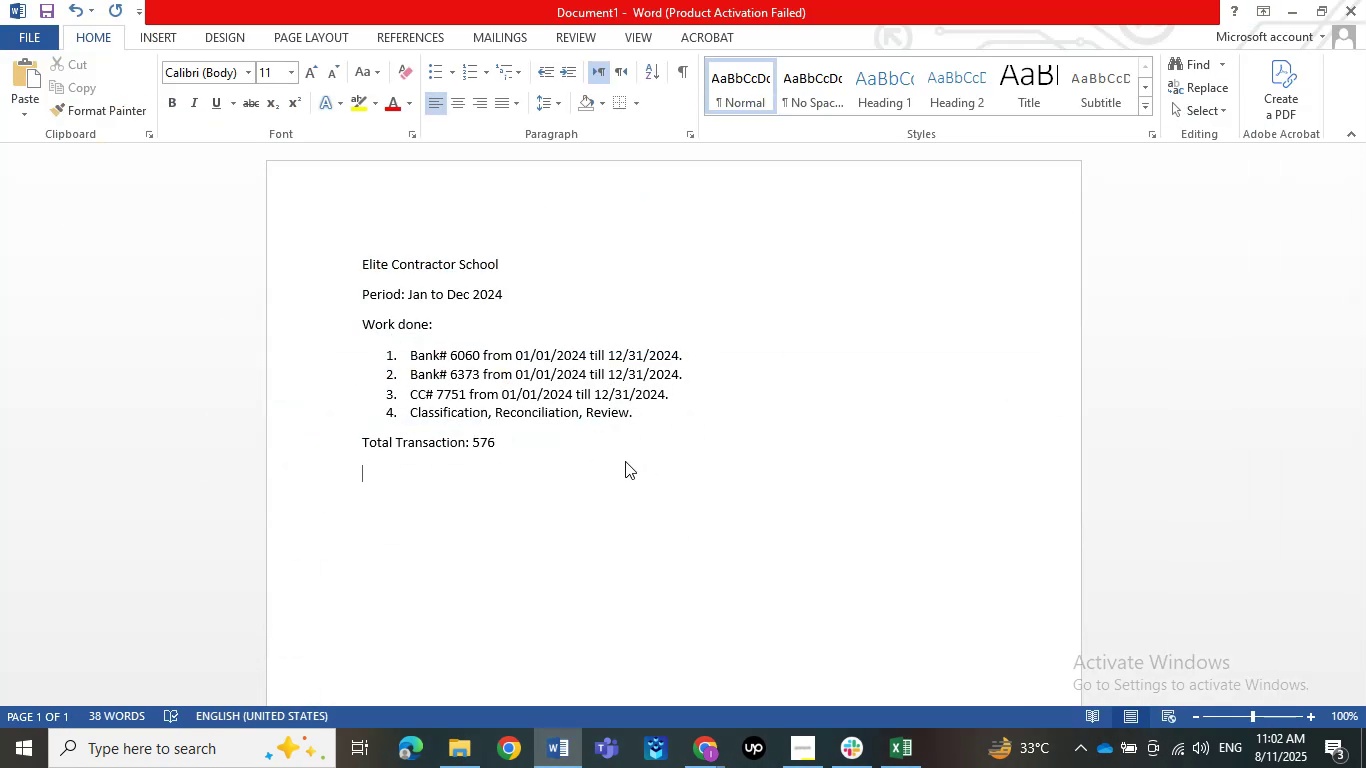 
type(Notes:)
 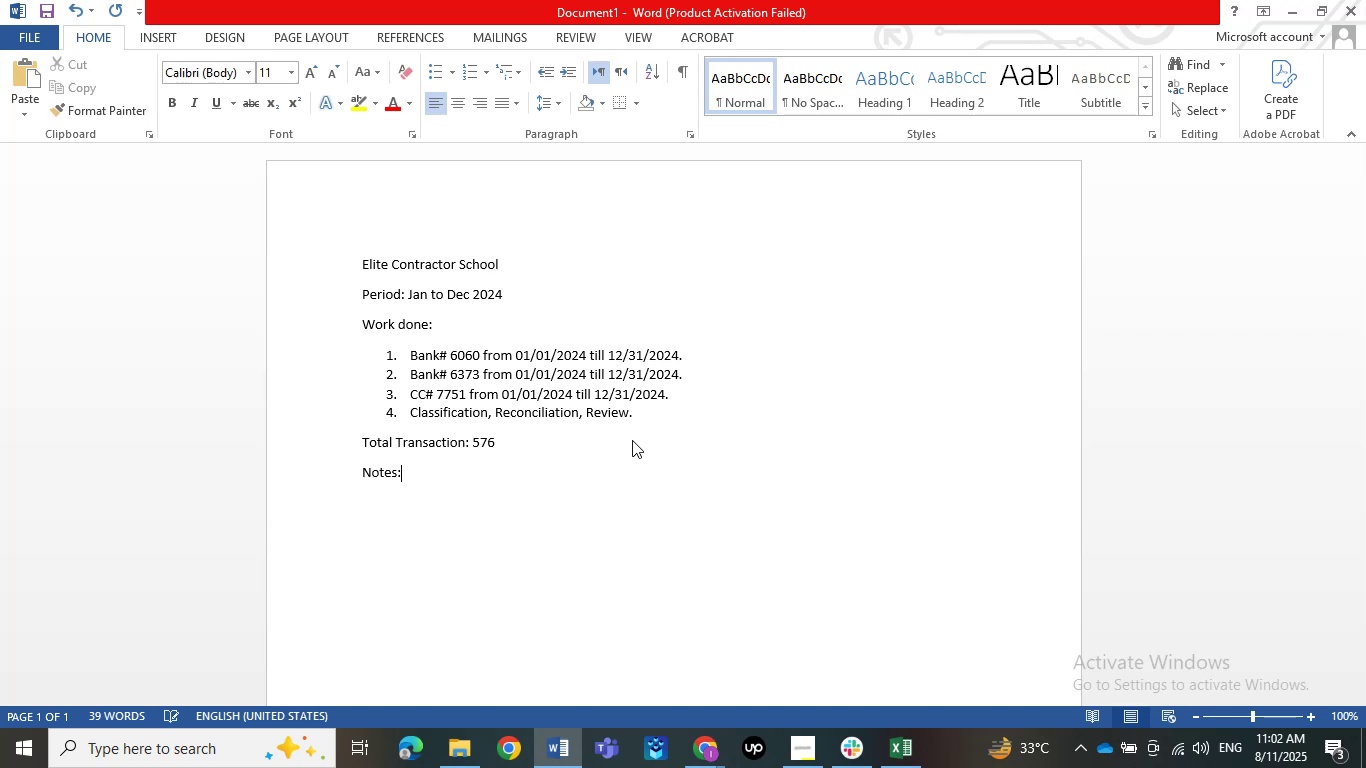 
 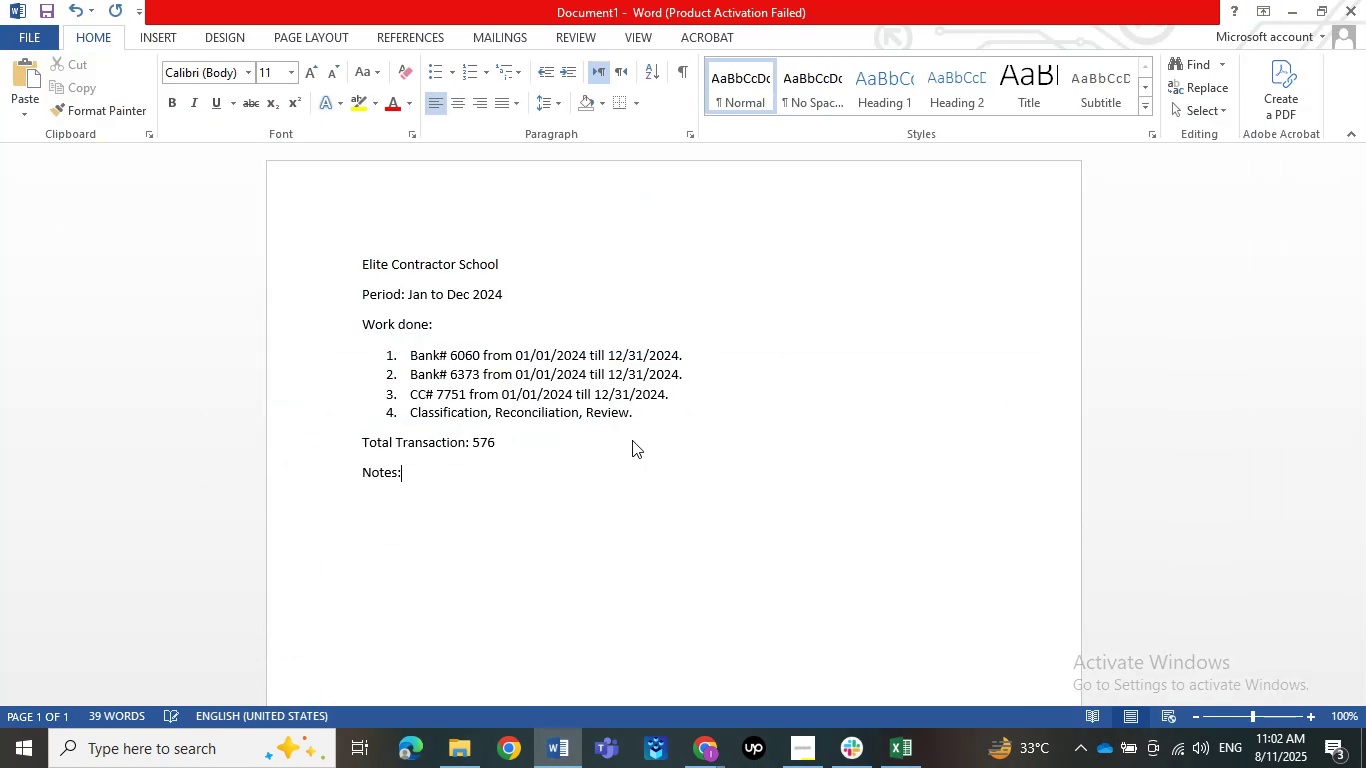 
key(Enter)
 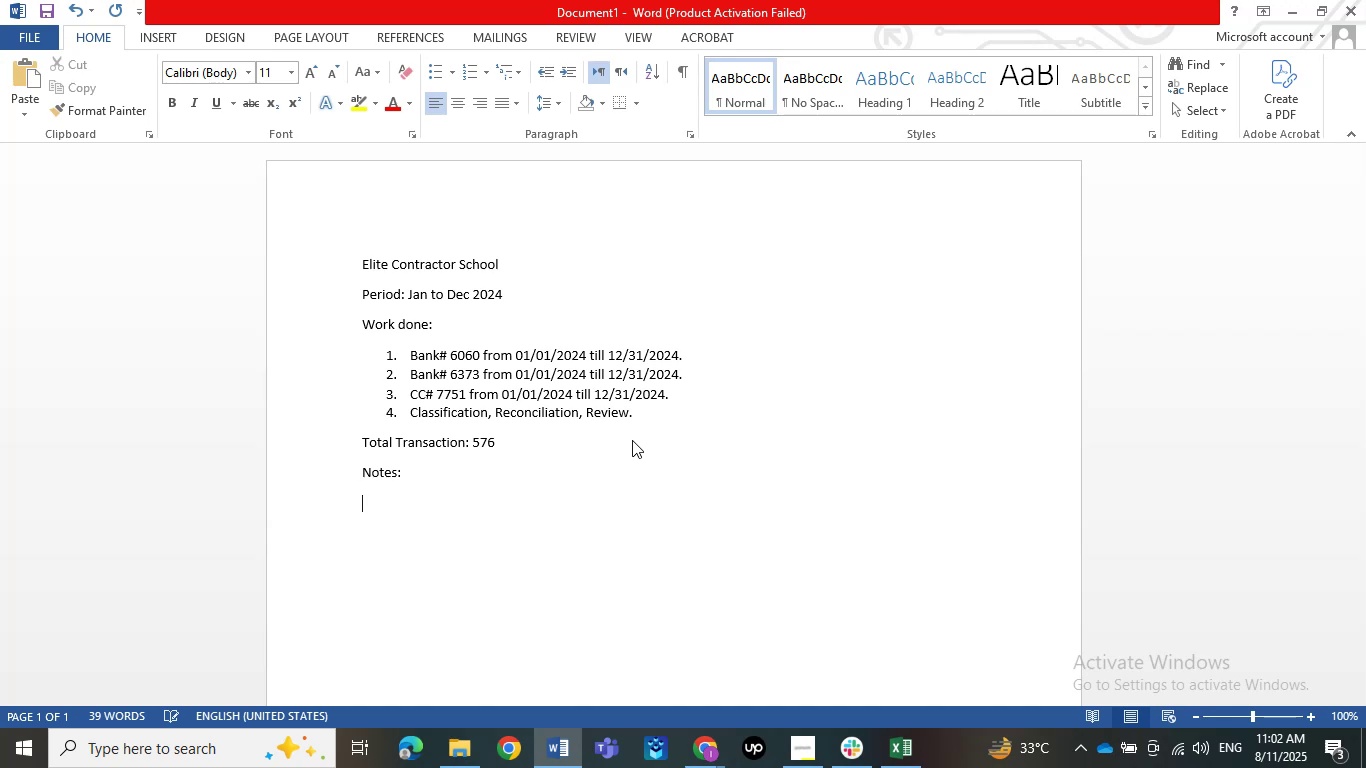 
key(1)
 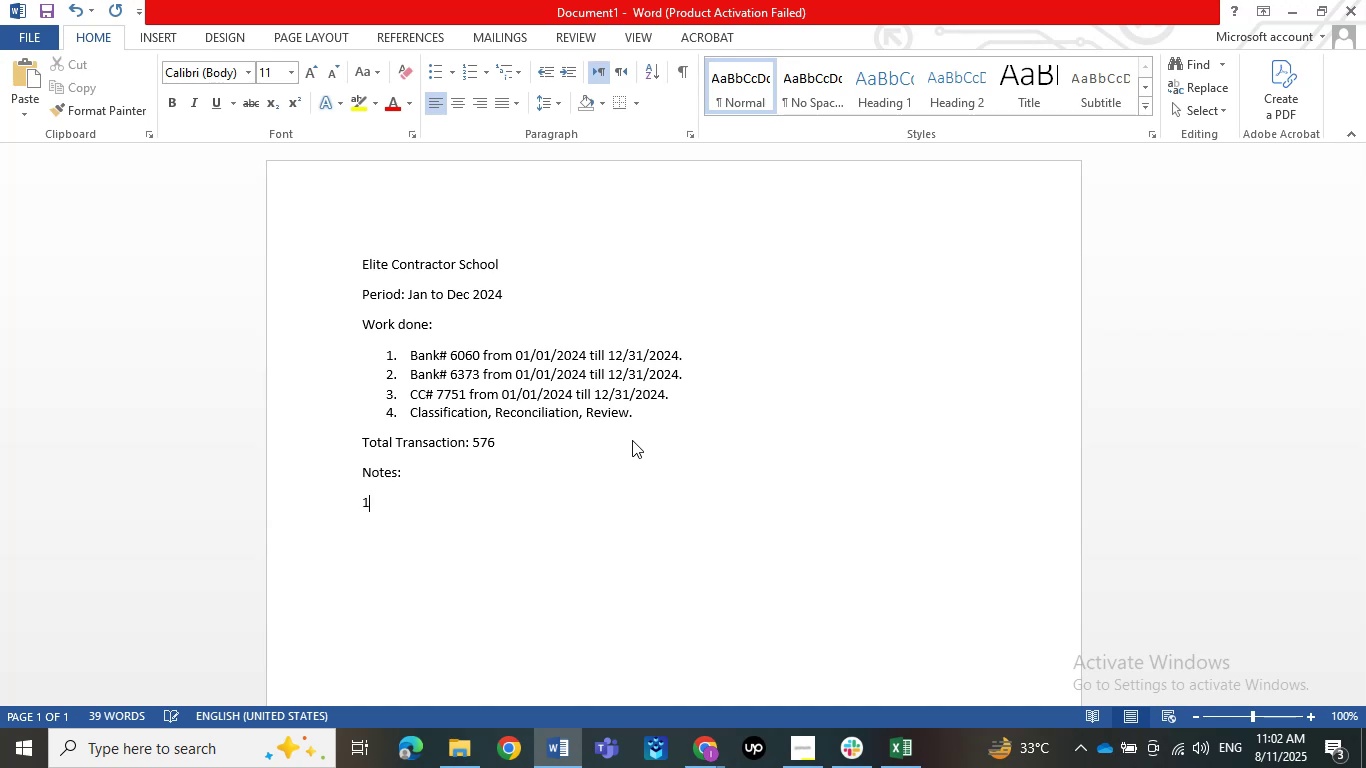 
key(Period)
 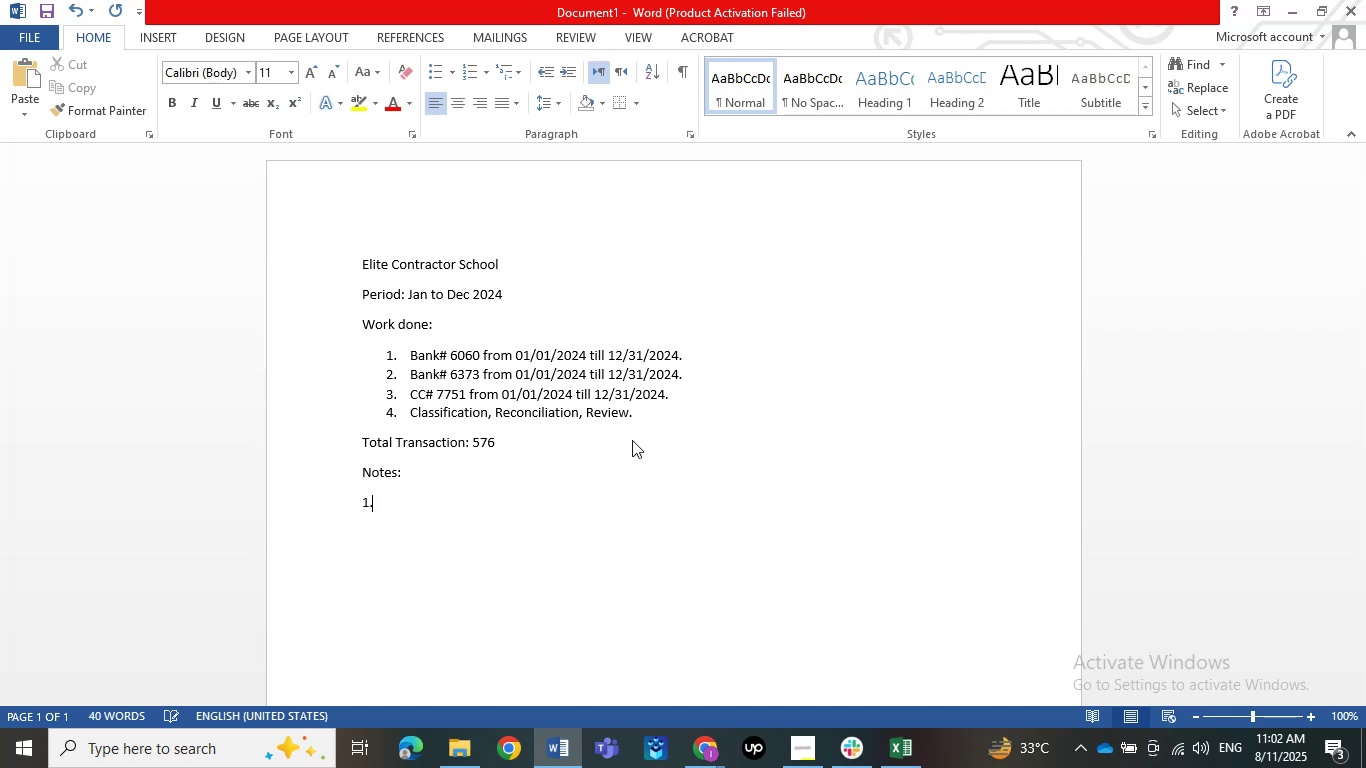 
key(Space)
 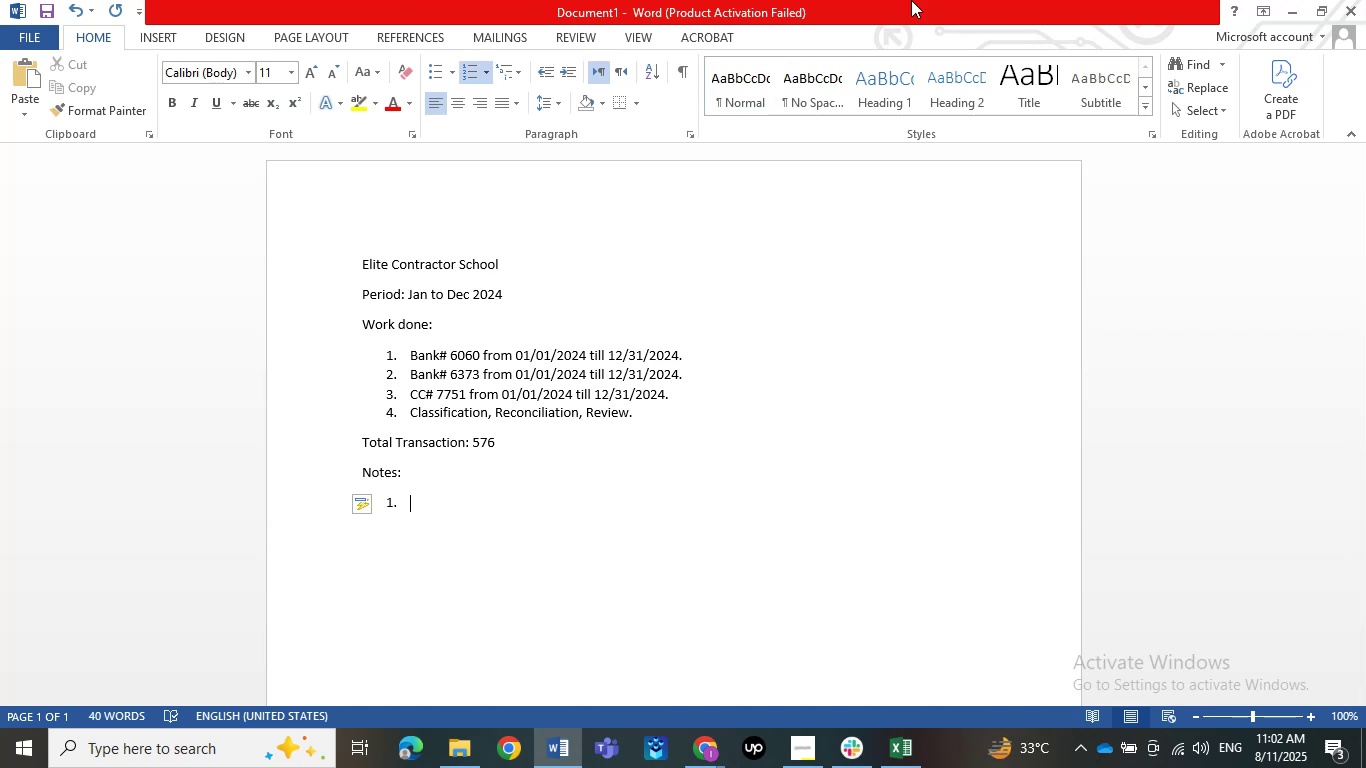 
left_click([1305, 4])
 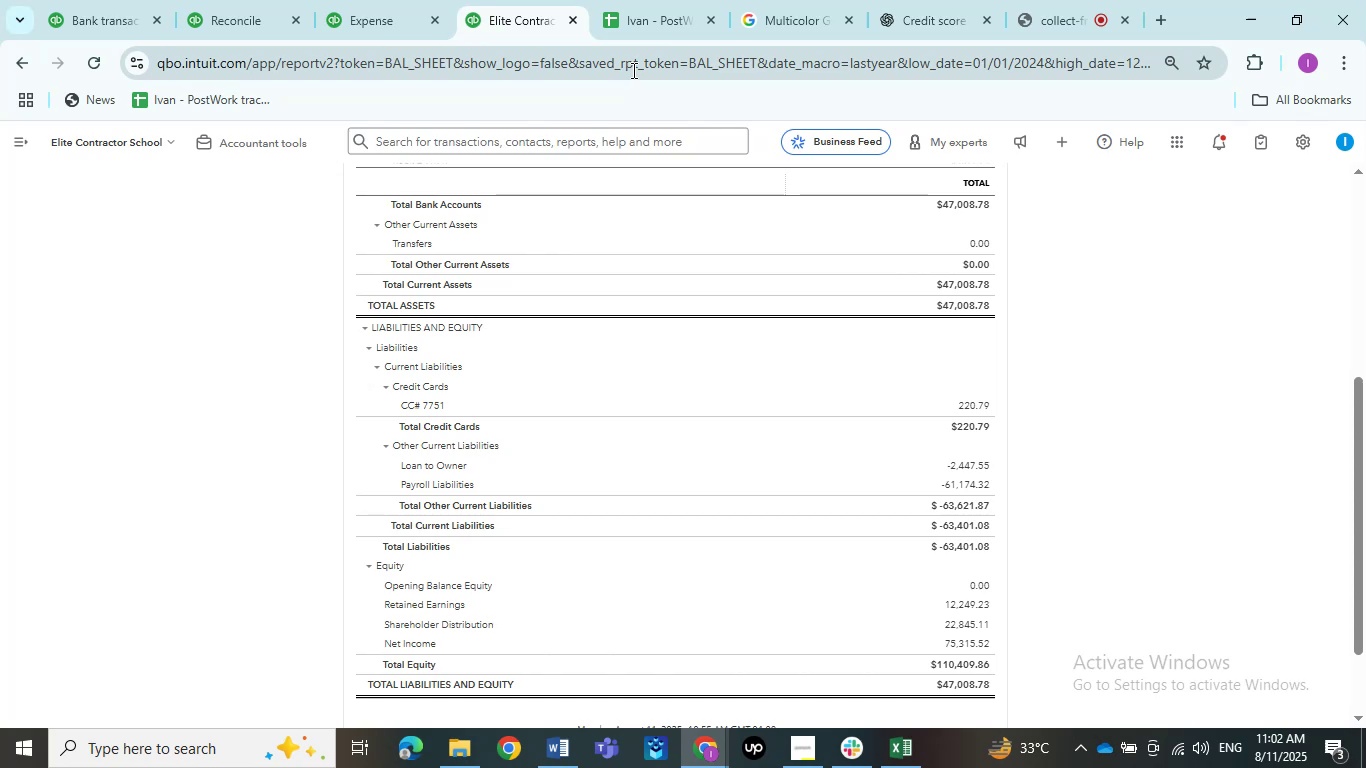 
wait(7.99)
 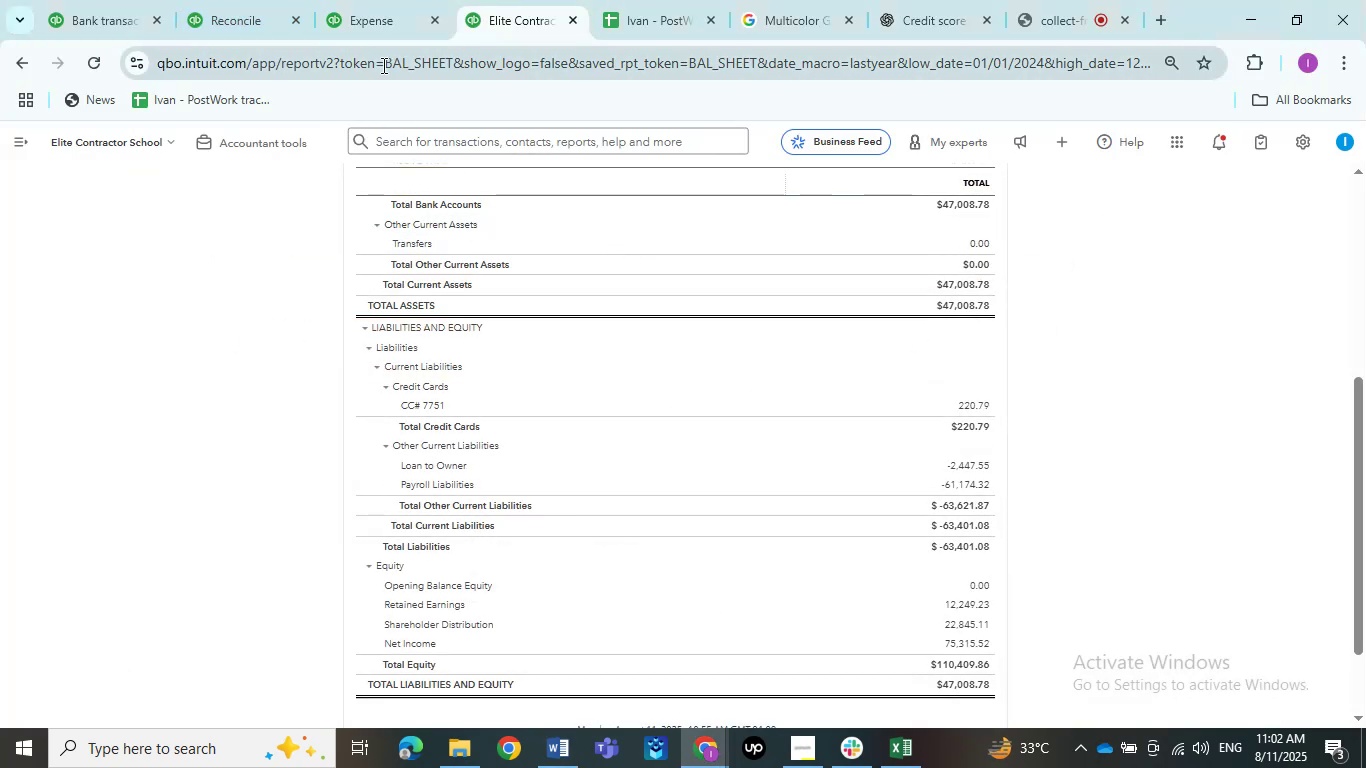 
left_click([347, 32])
 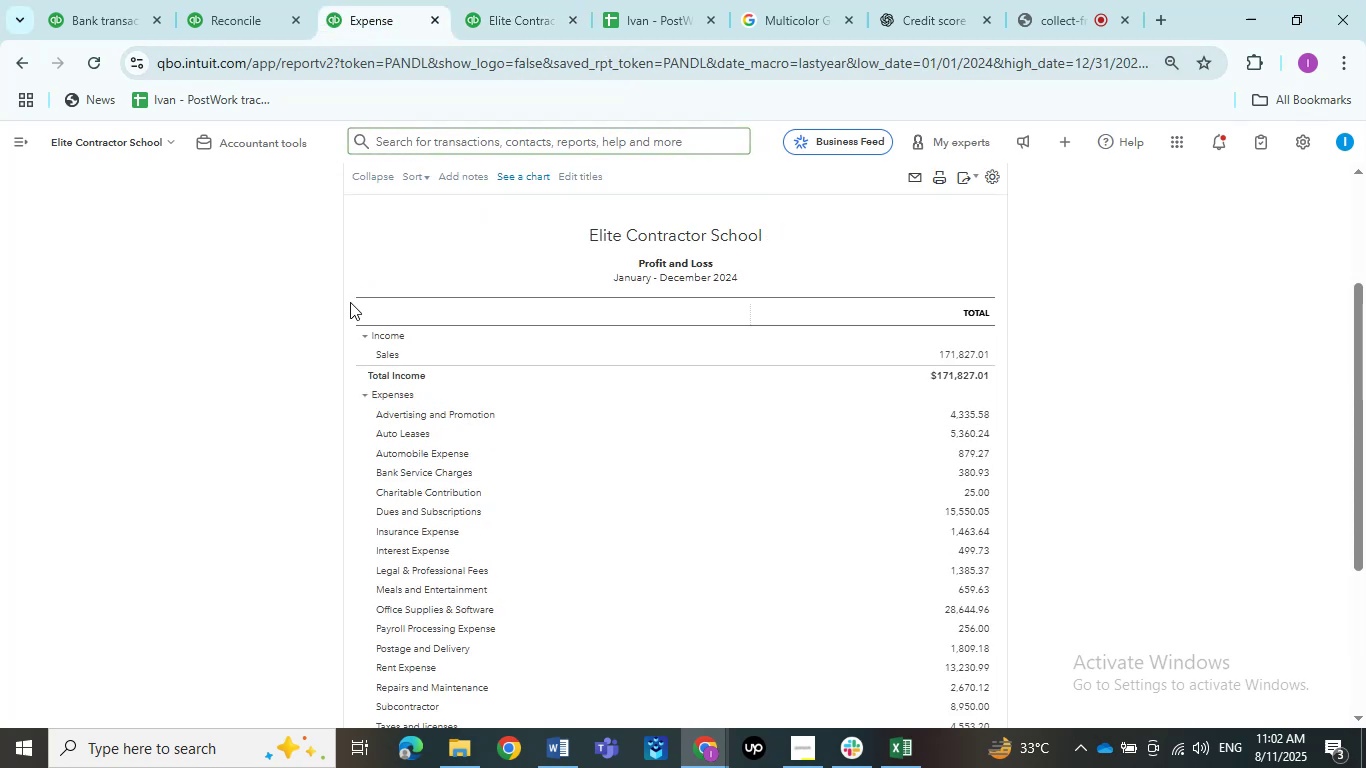 
scroll: coordinate [338, 307], scroll_direction: down, amount: 2.0
 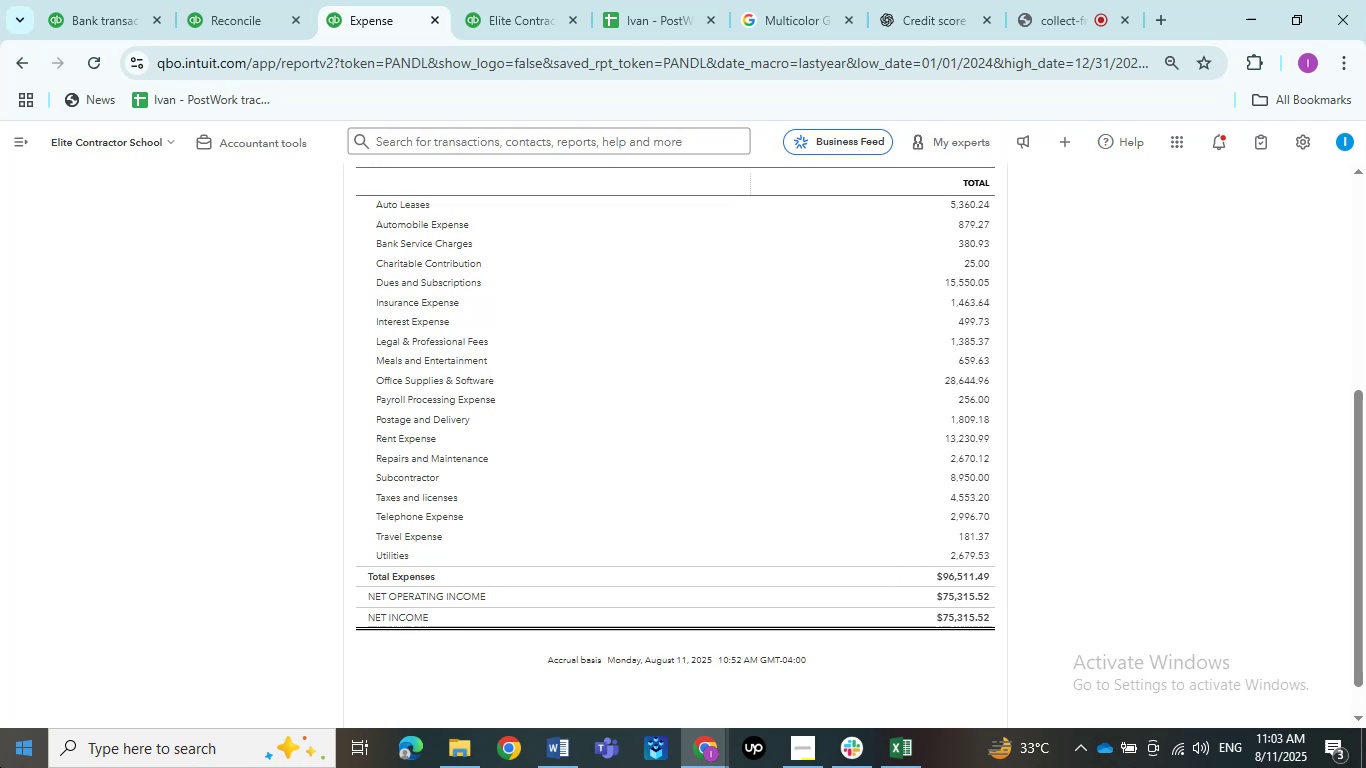 
wait(54.16)
 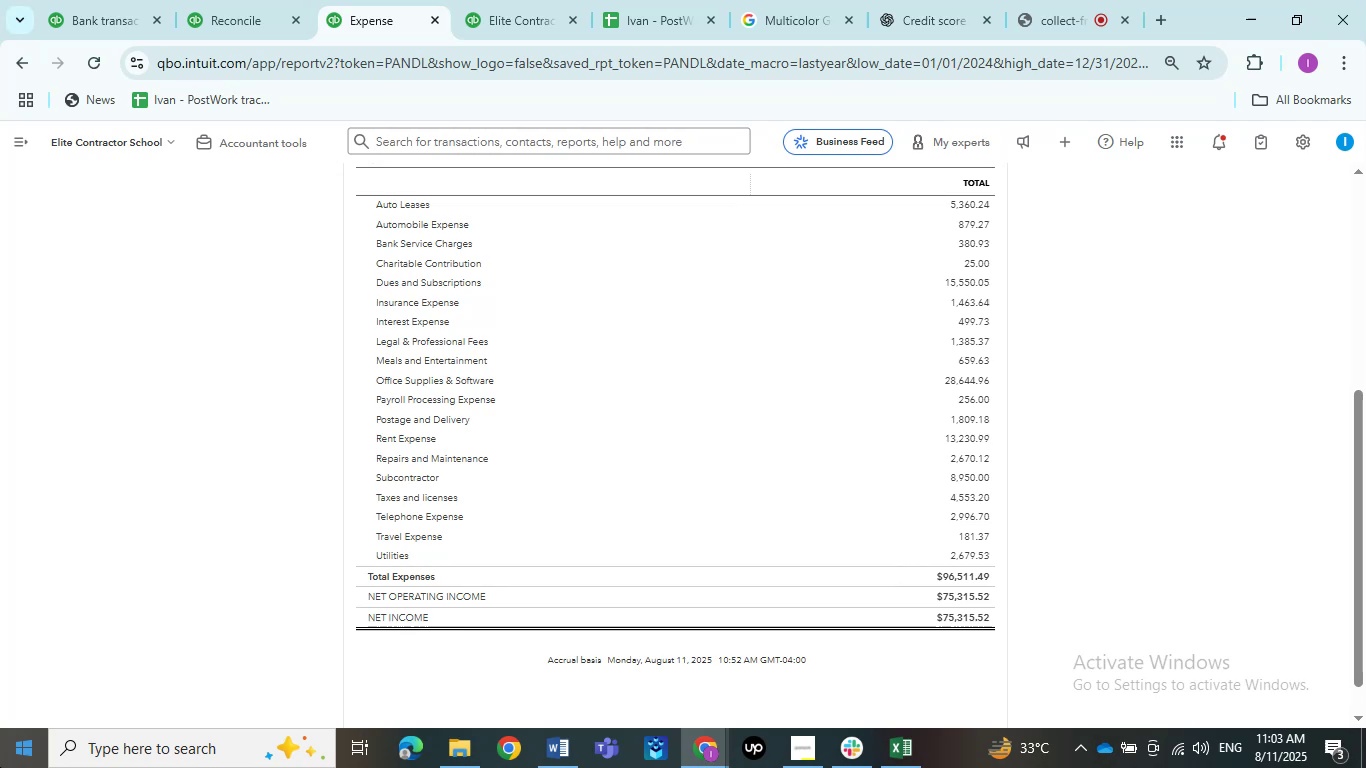 
scroll: coordinate [837, 471], scroll_direction: up, amount: 2.0
 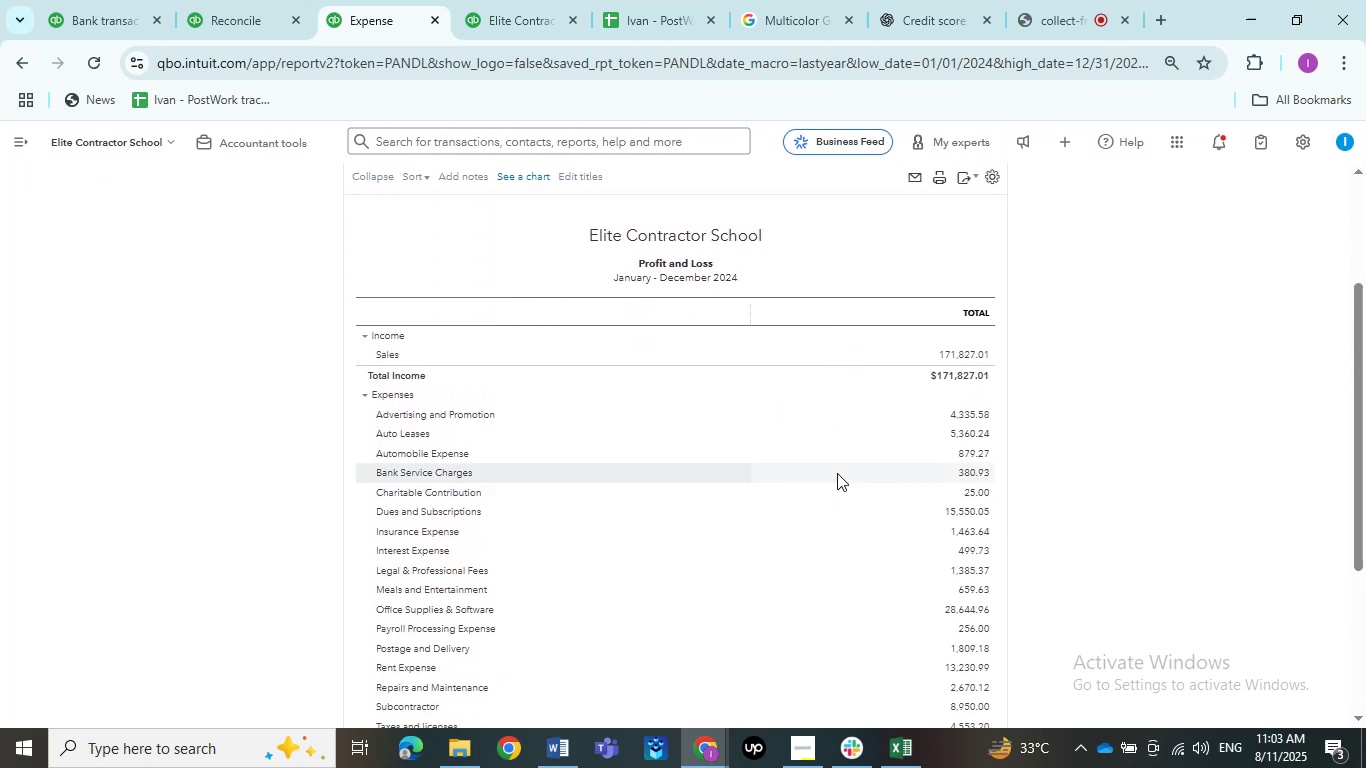 
scroll: coordinate [810, 506], scroll_direction: down, amount: 2.0
 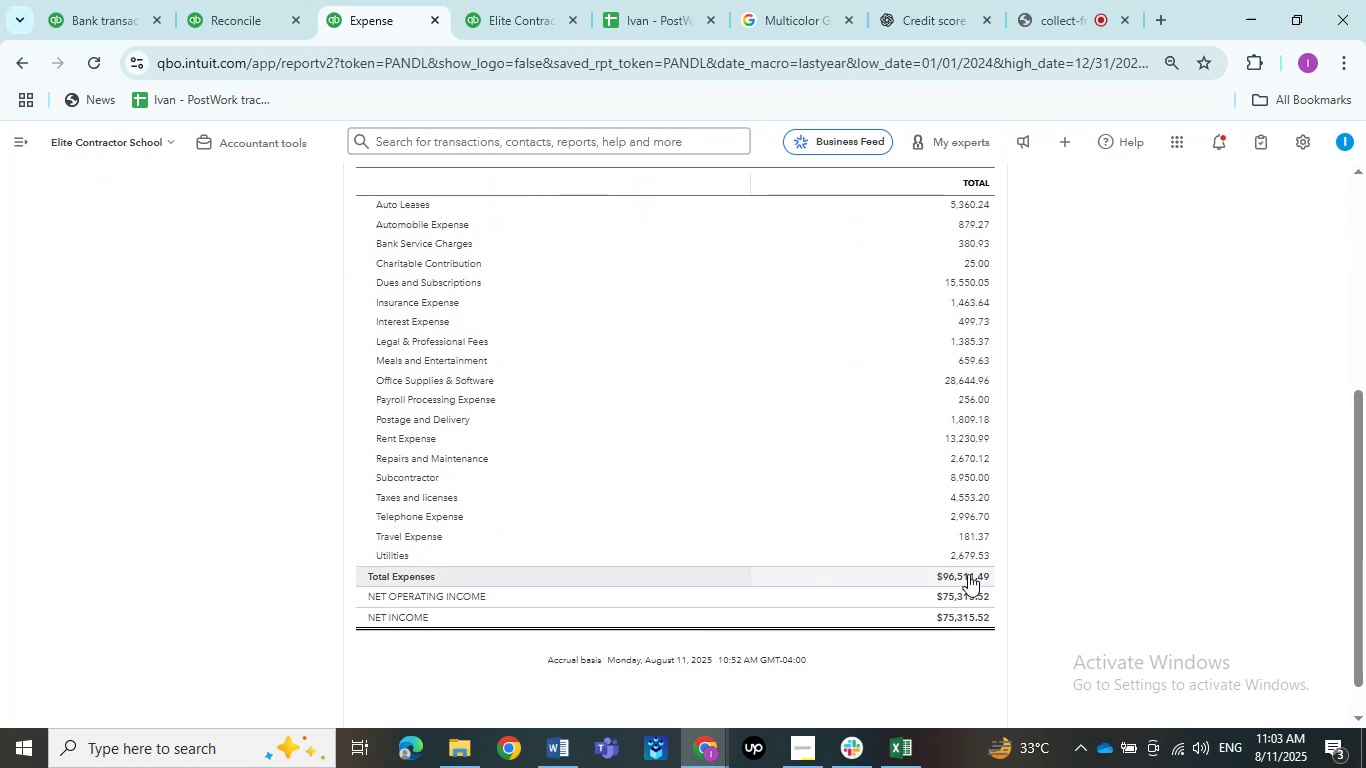 
left_click([966, 576])
 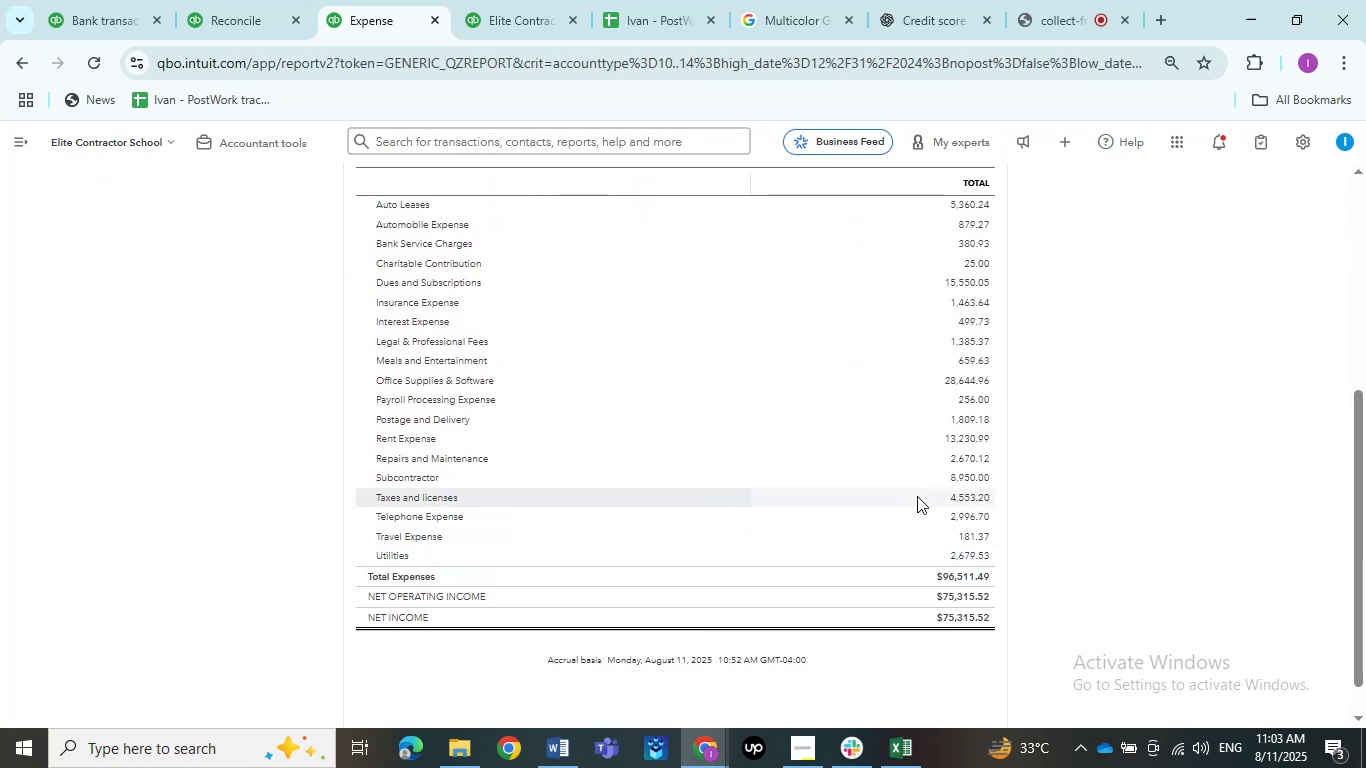 
wait(9.36)
 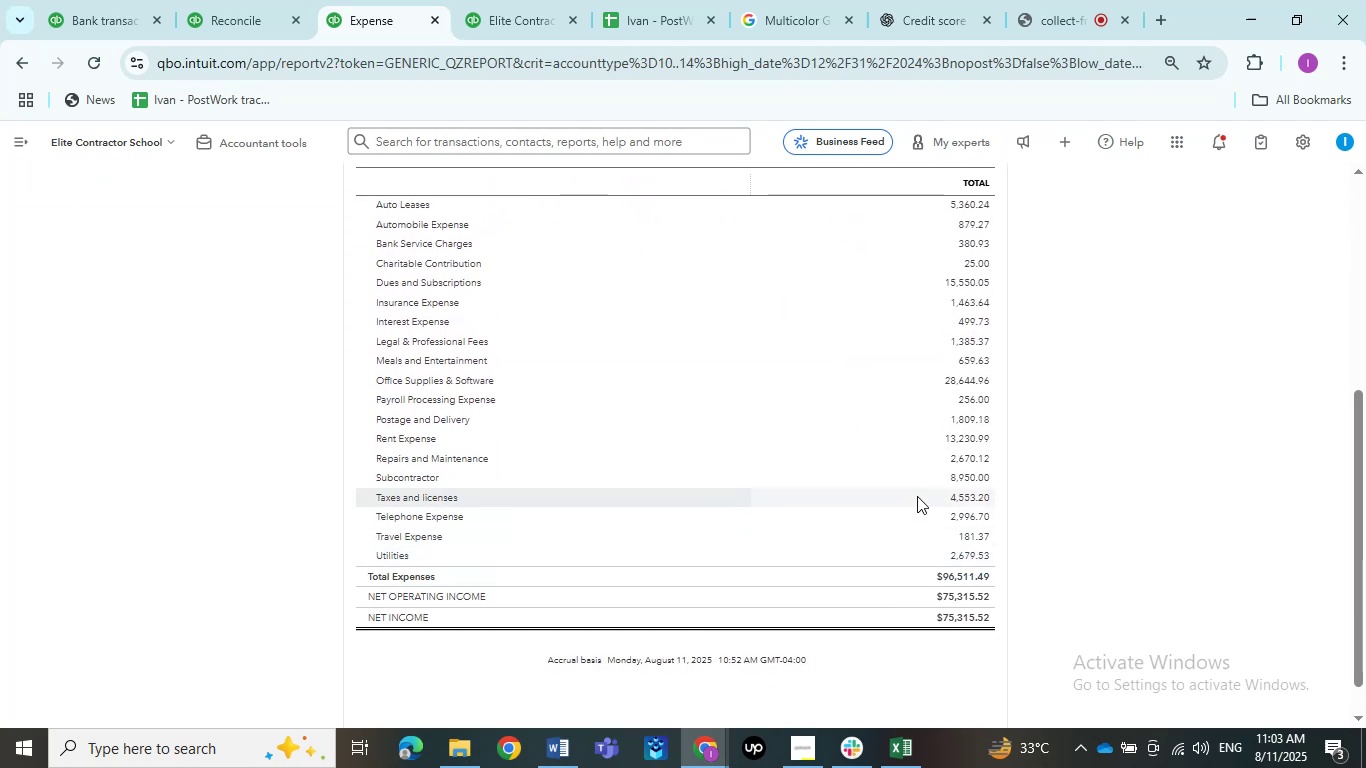 
scroll: coordinate [737, 433], scroll_direction: up, amount: 4.0
 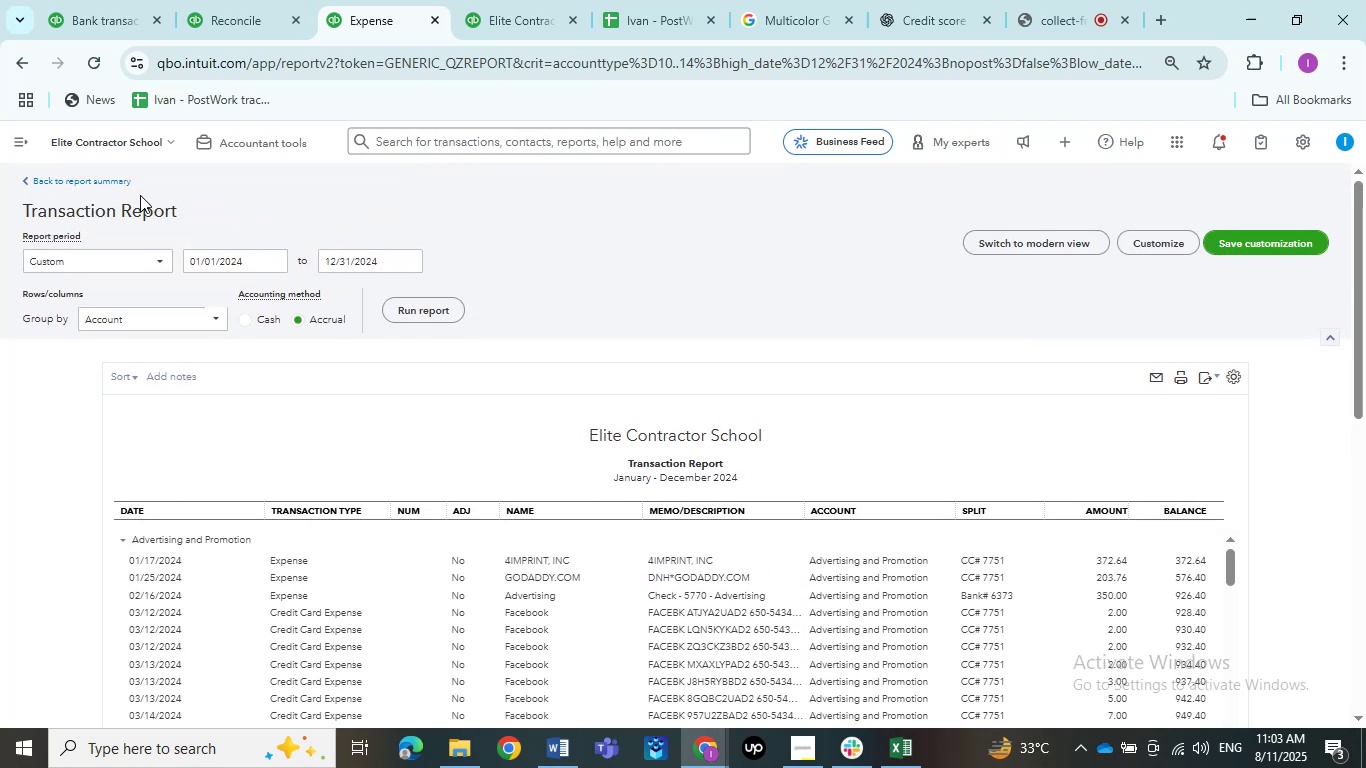 
left_click([100, 183])
 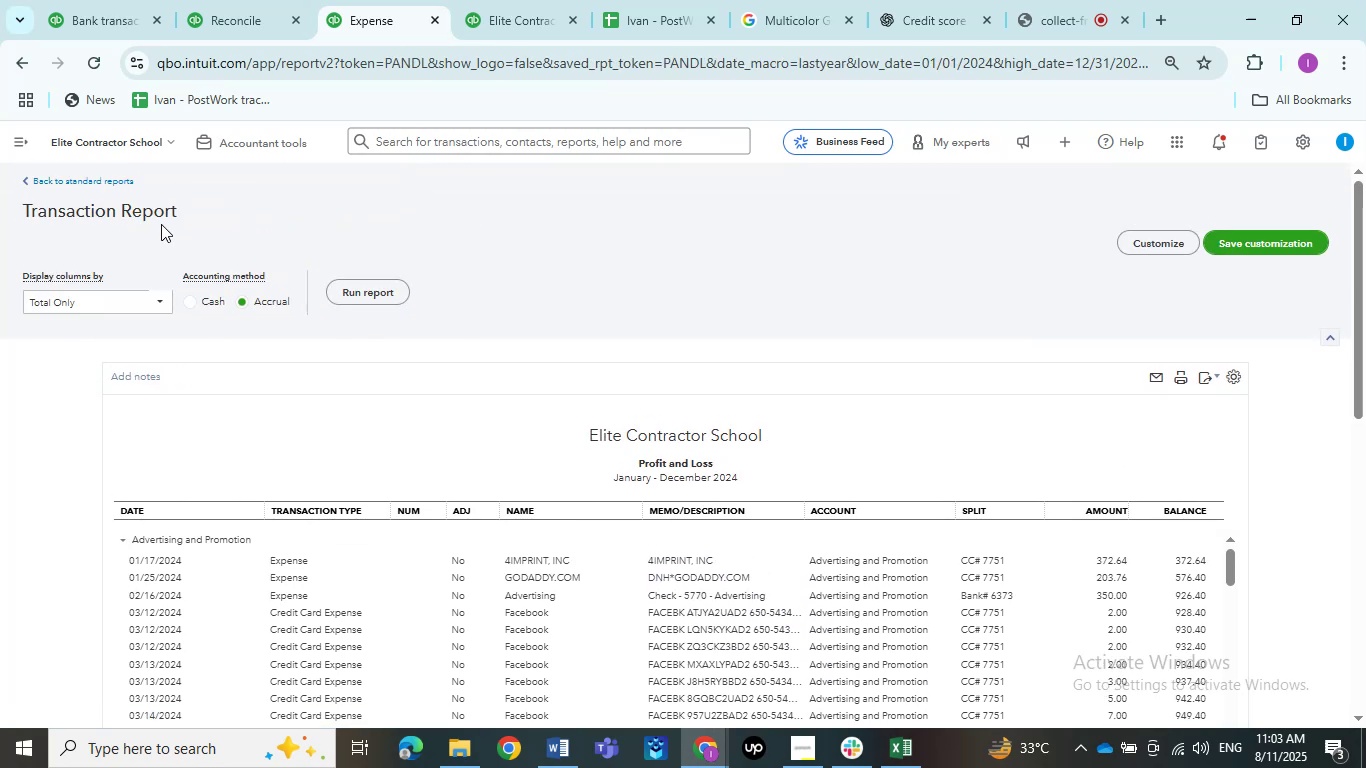 
mouse_move([286, 176])
 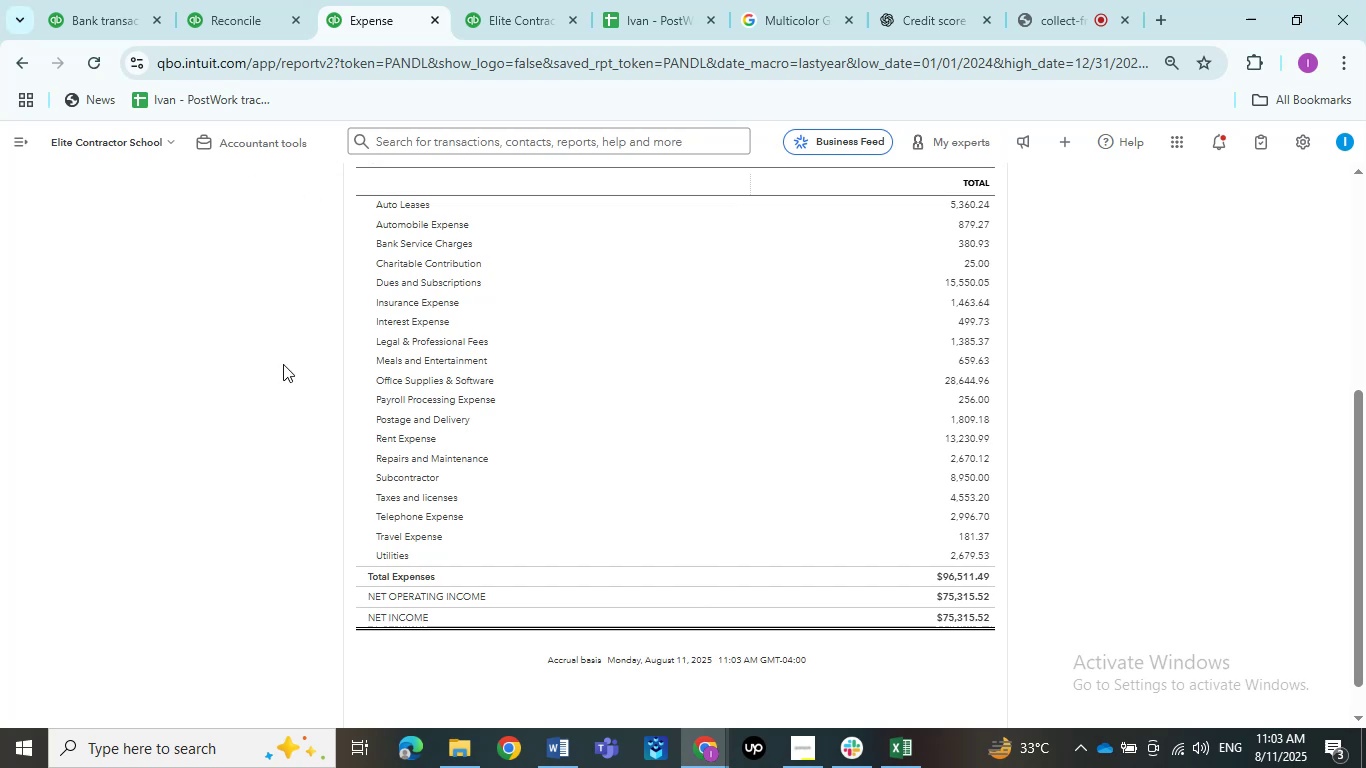 
scroll: coordinate [292, 372], scroll_direction: up, amount: 5.0
 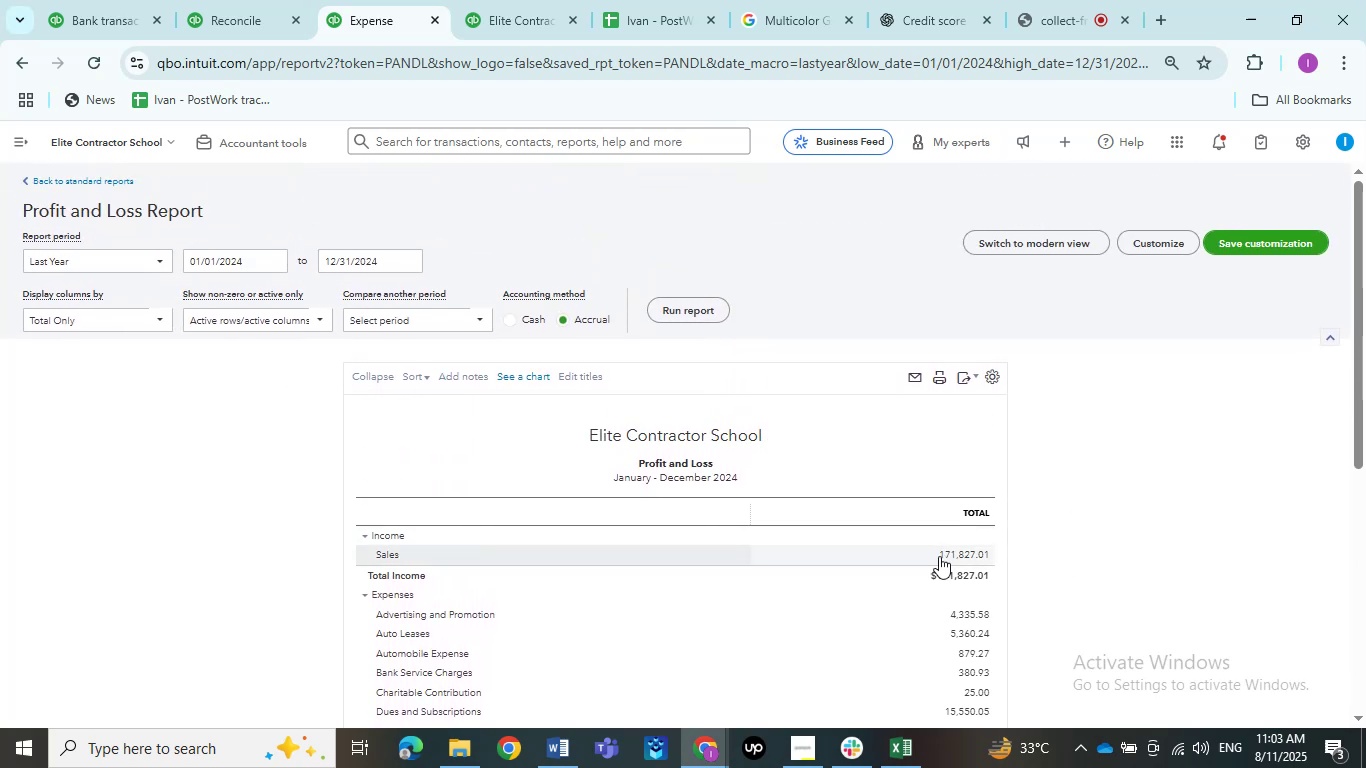 
left_click([945, 574])
 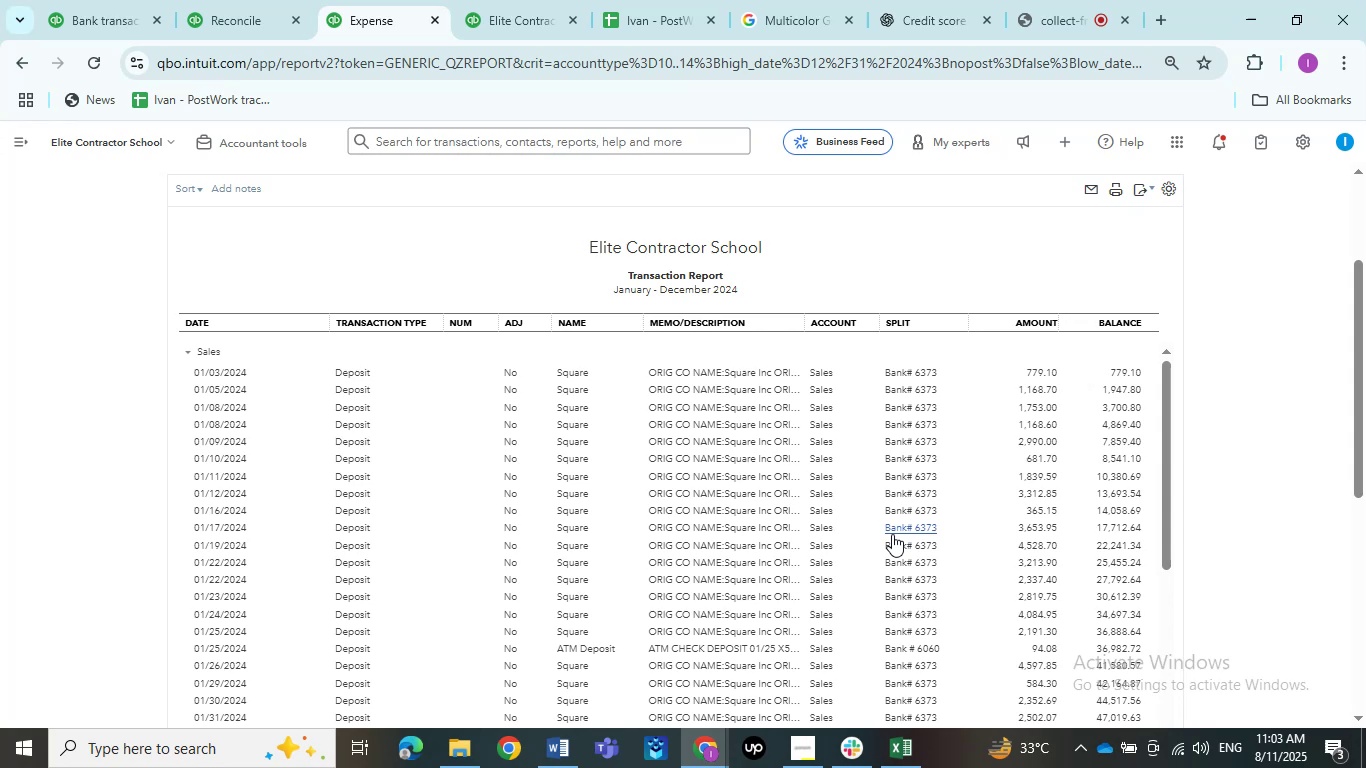 
wait(9.4)
 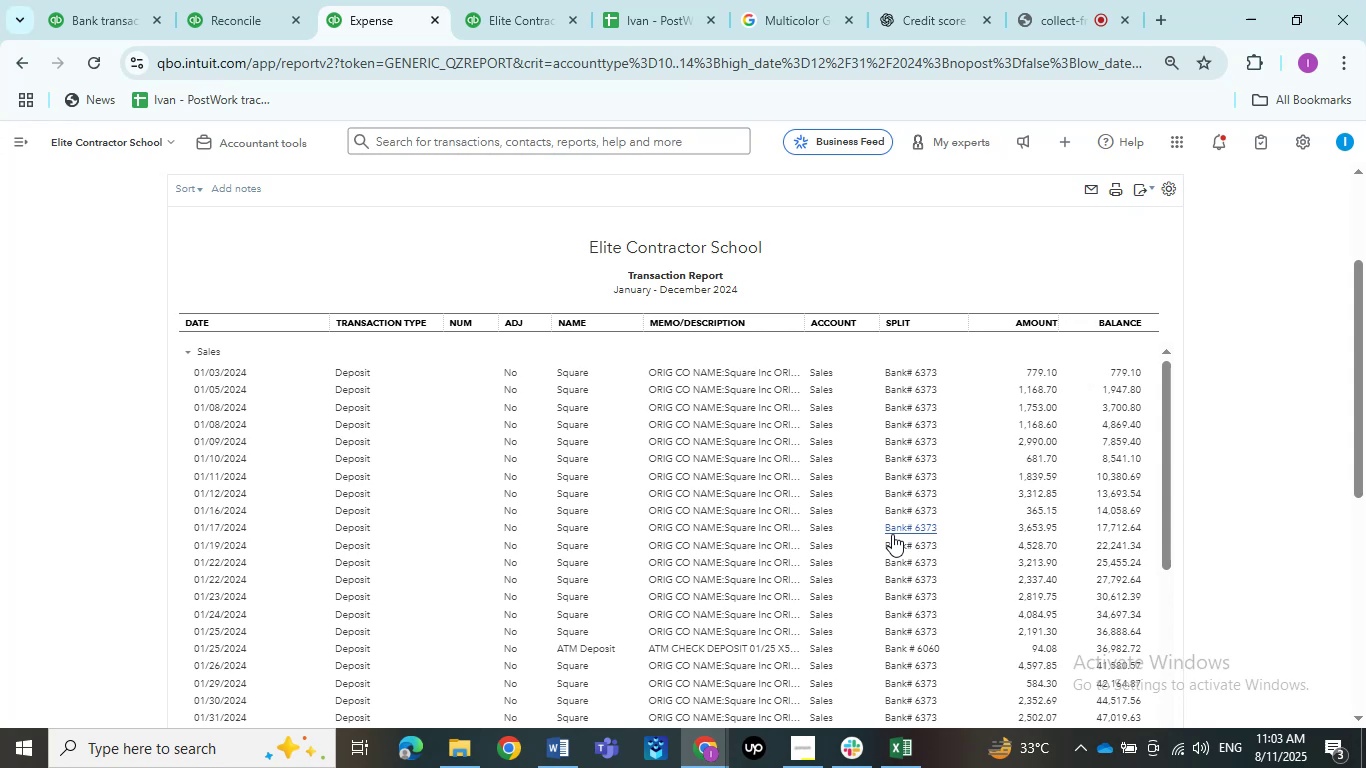 
left_click([182, 189])
 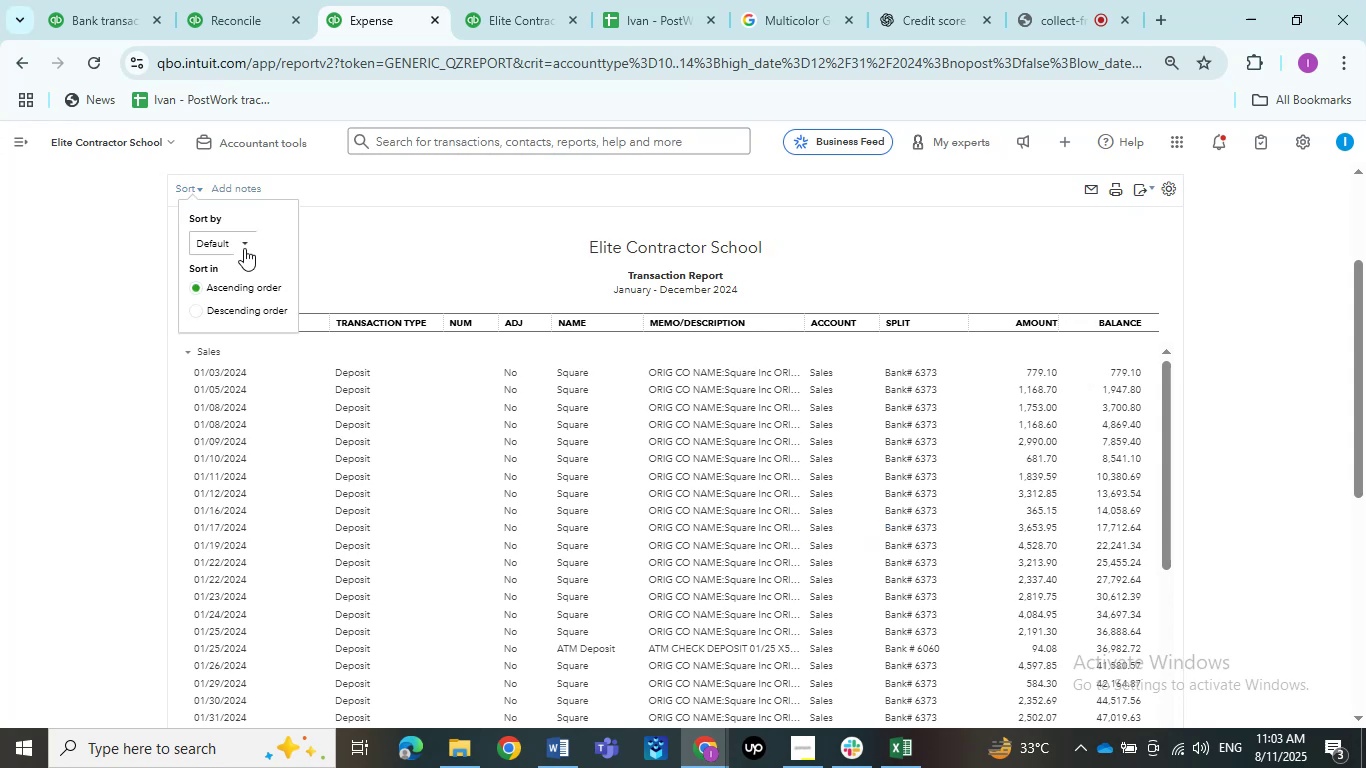 
left_click([240, 240])
 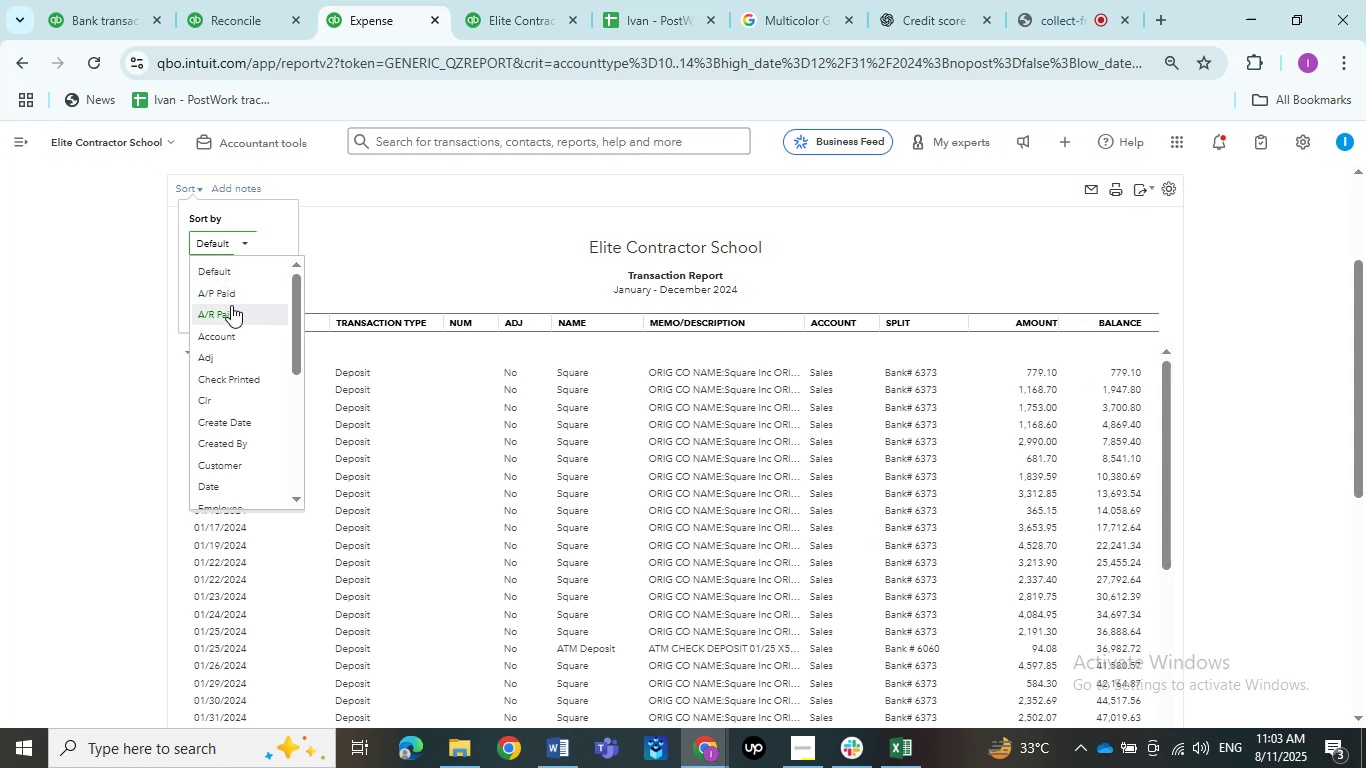 
scroll: coordinate [230, 308], scroll_direction: down, amount: 2.0
 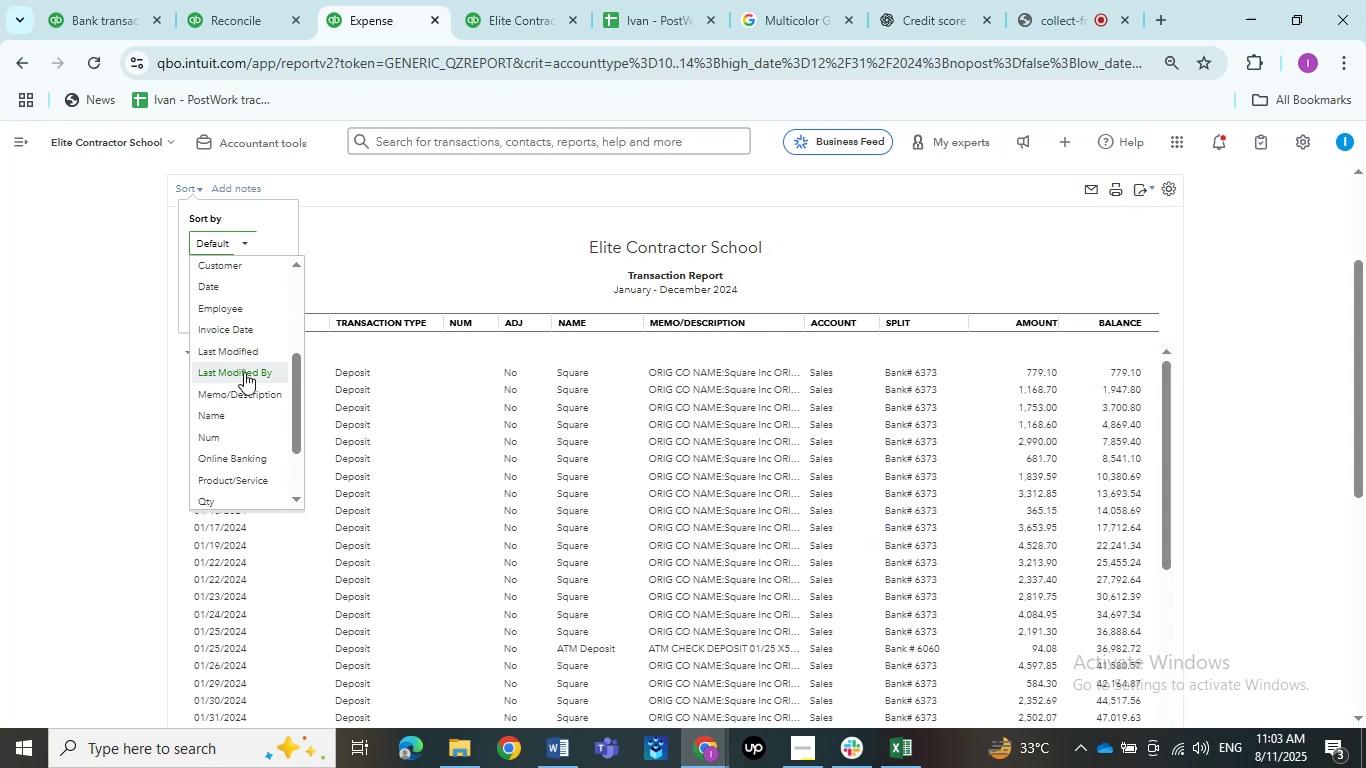 
left_click([245, 388])
 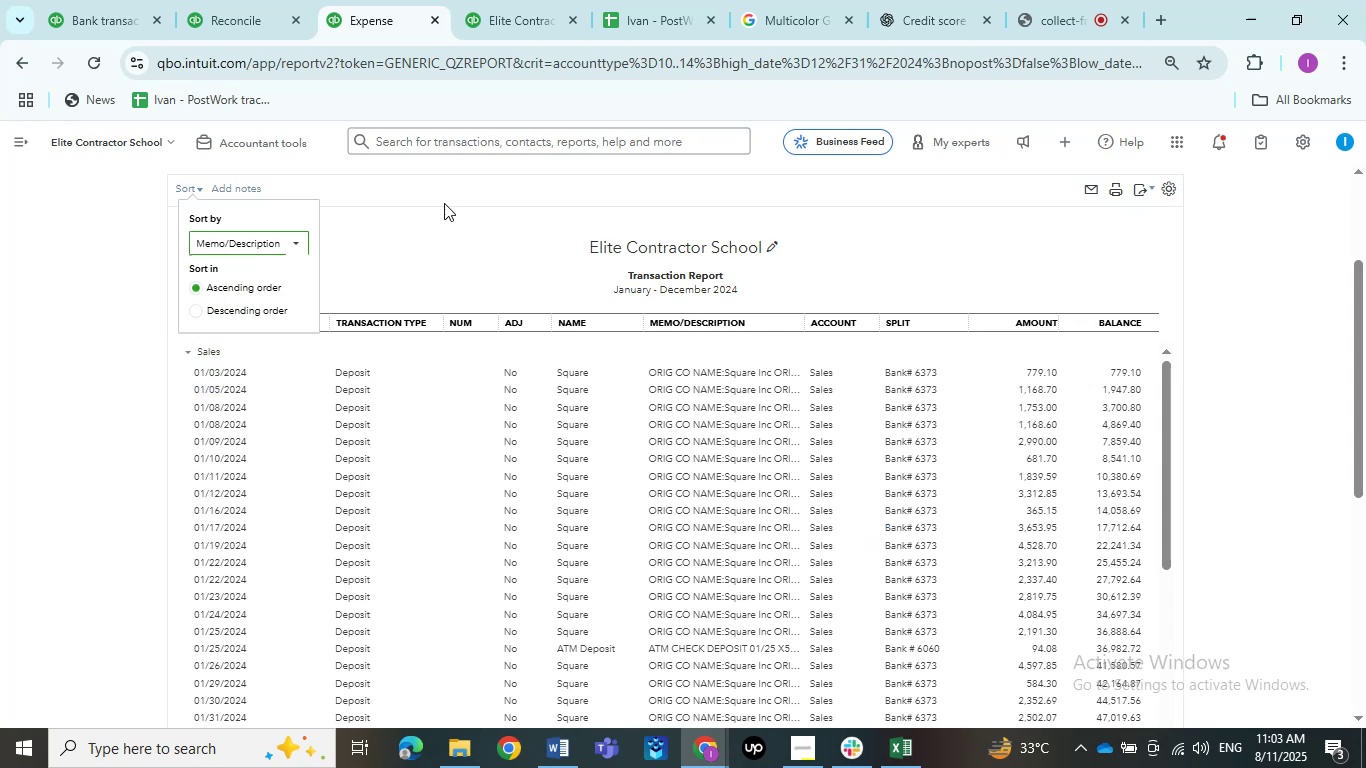 
left_click([440, 196])
 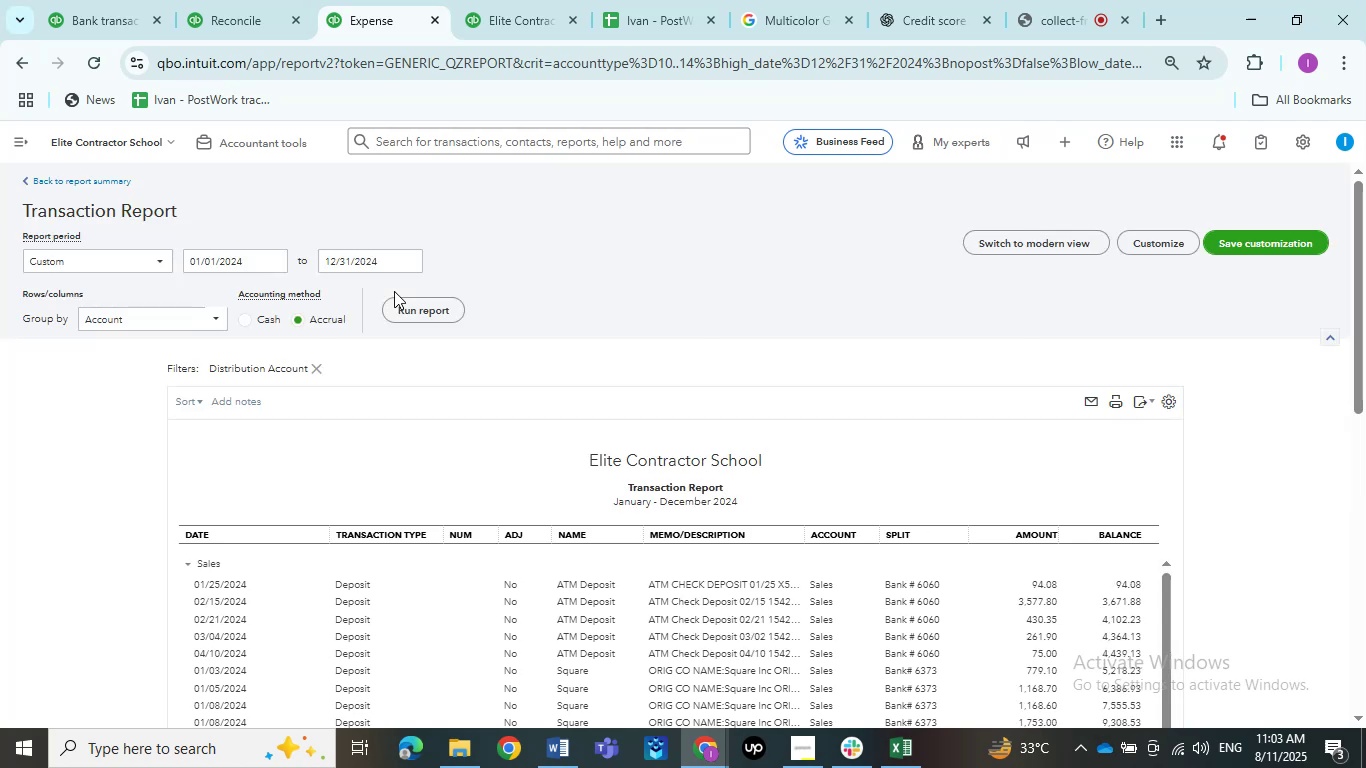 
scroll: coordinate [636, 292], scroll_direction: down, amount: 1.0
 